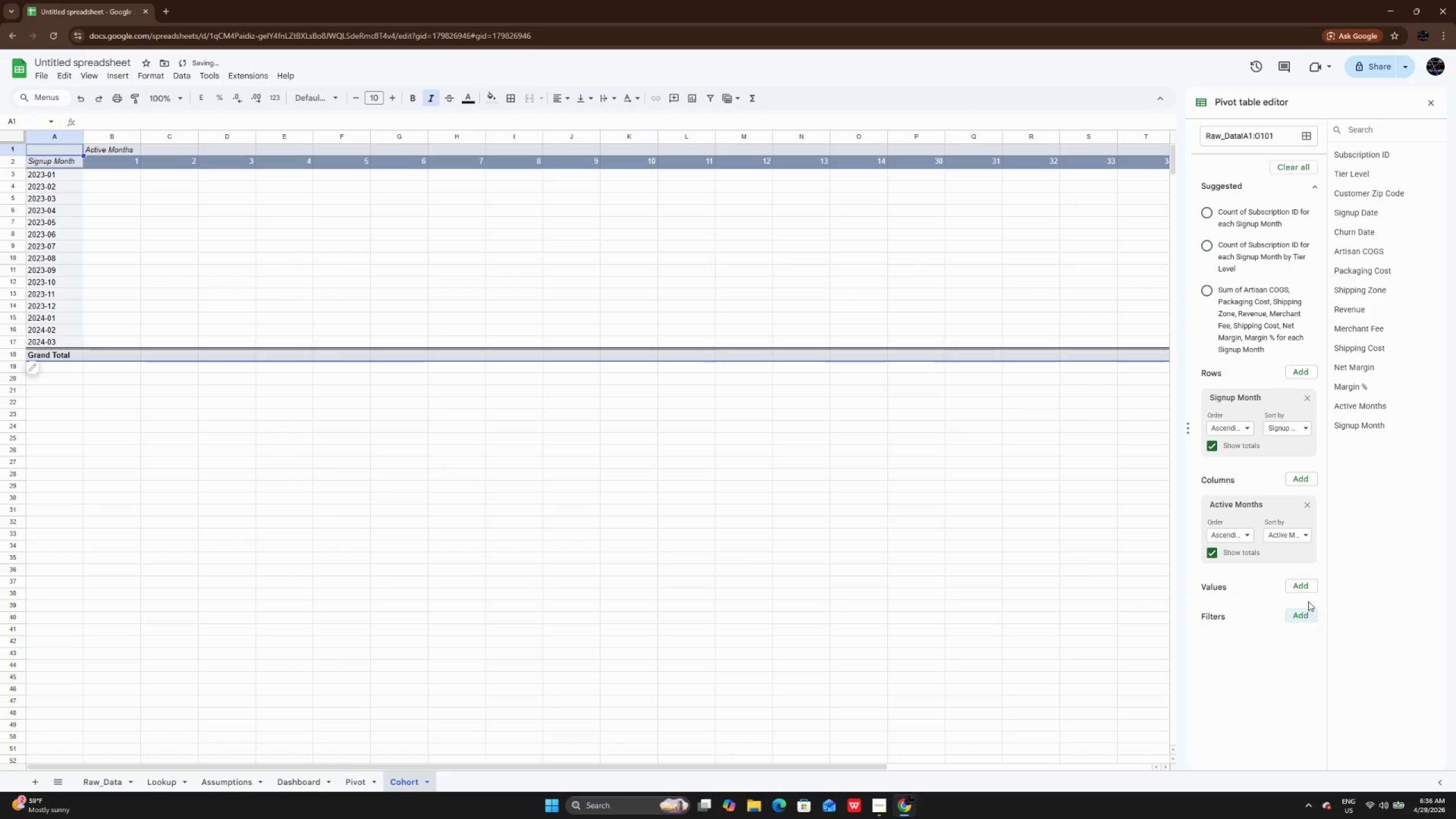 
left_click([1306, 589])
 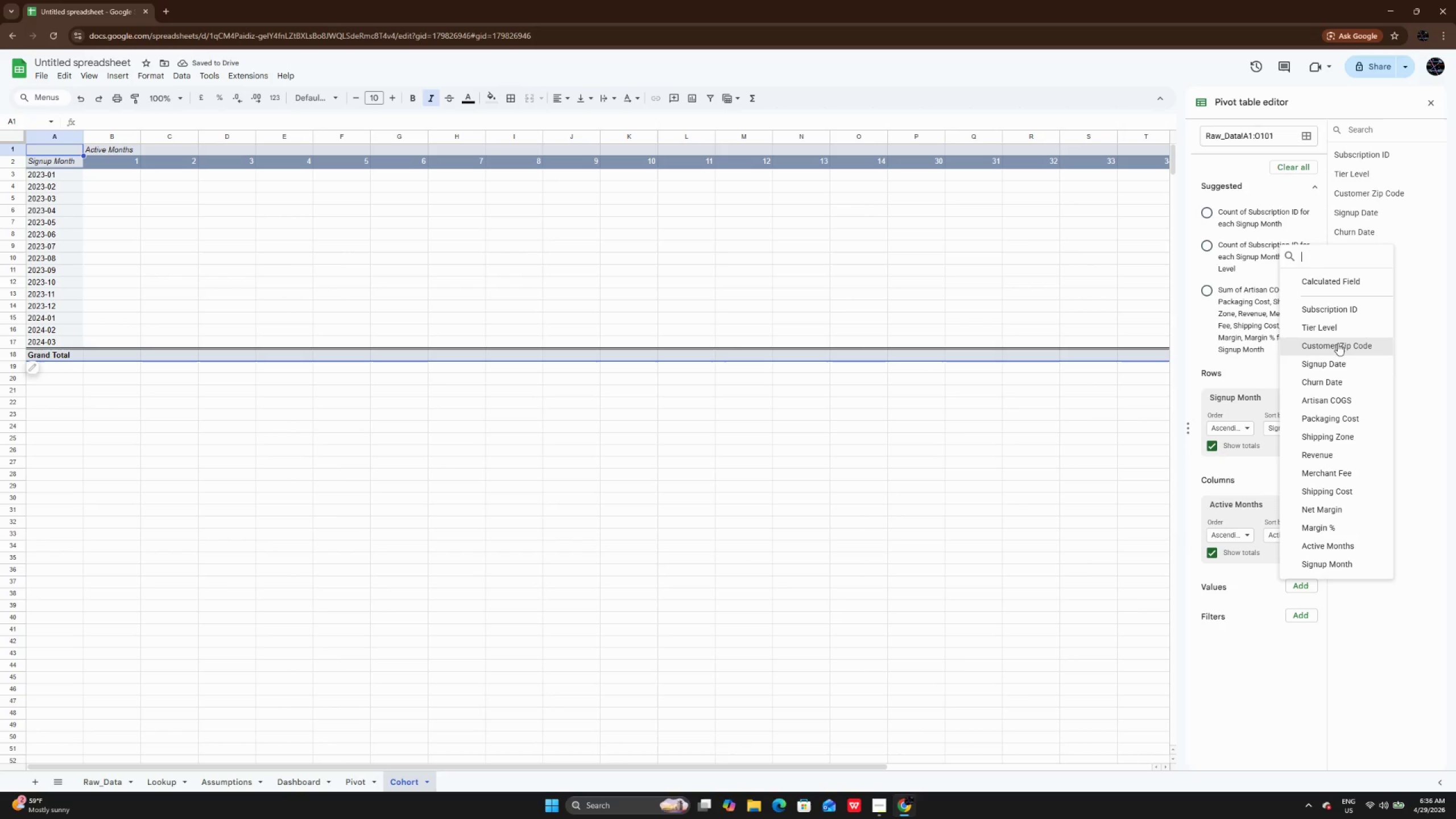 
left_click([1343, 309])
 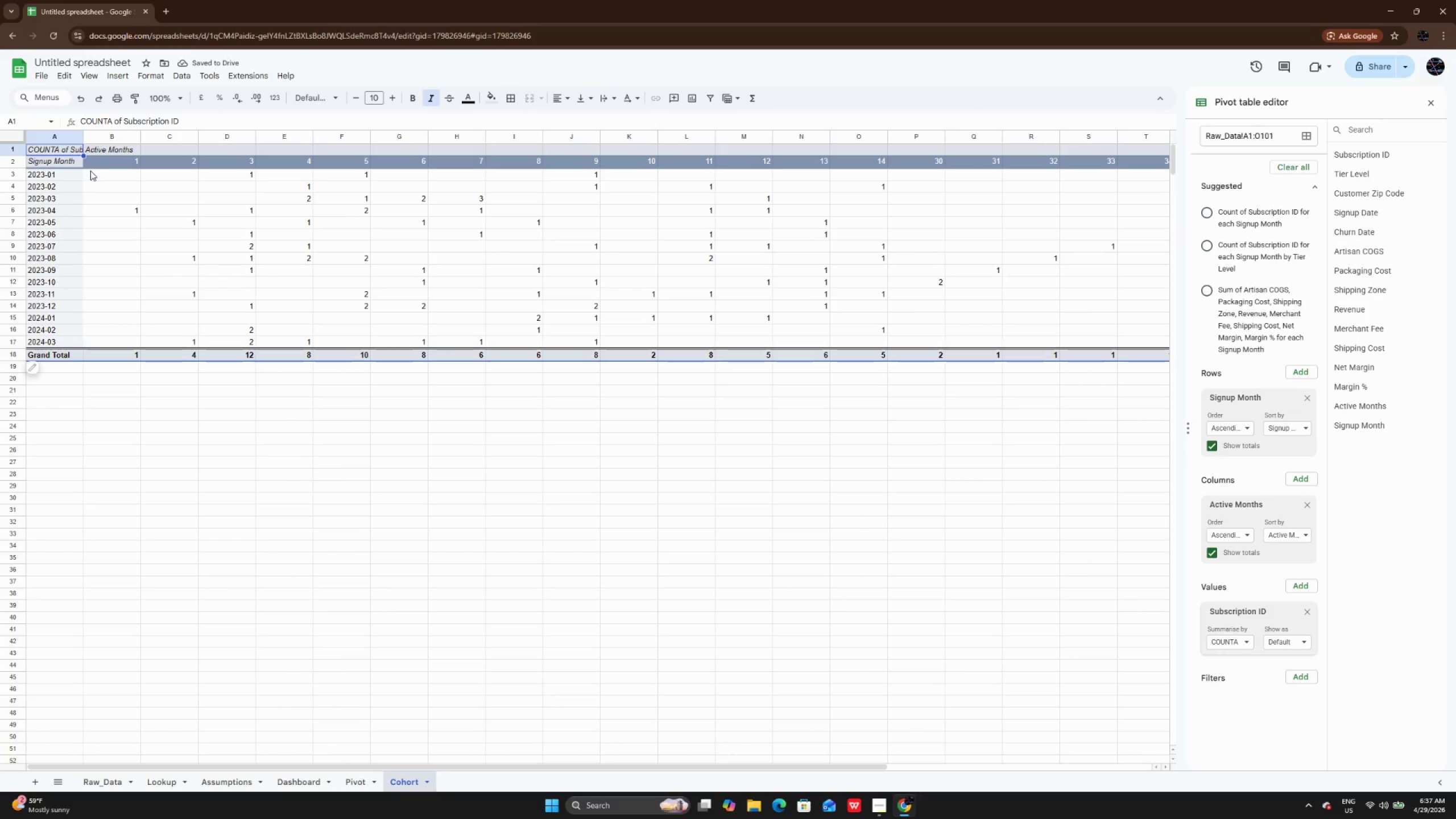 
wait(6.47)
 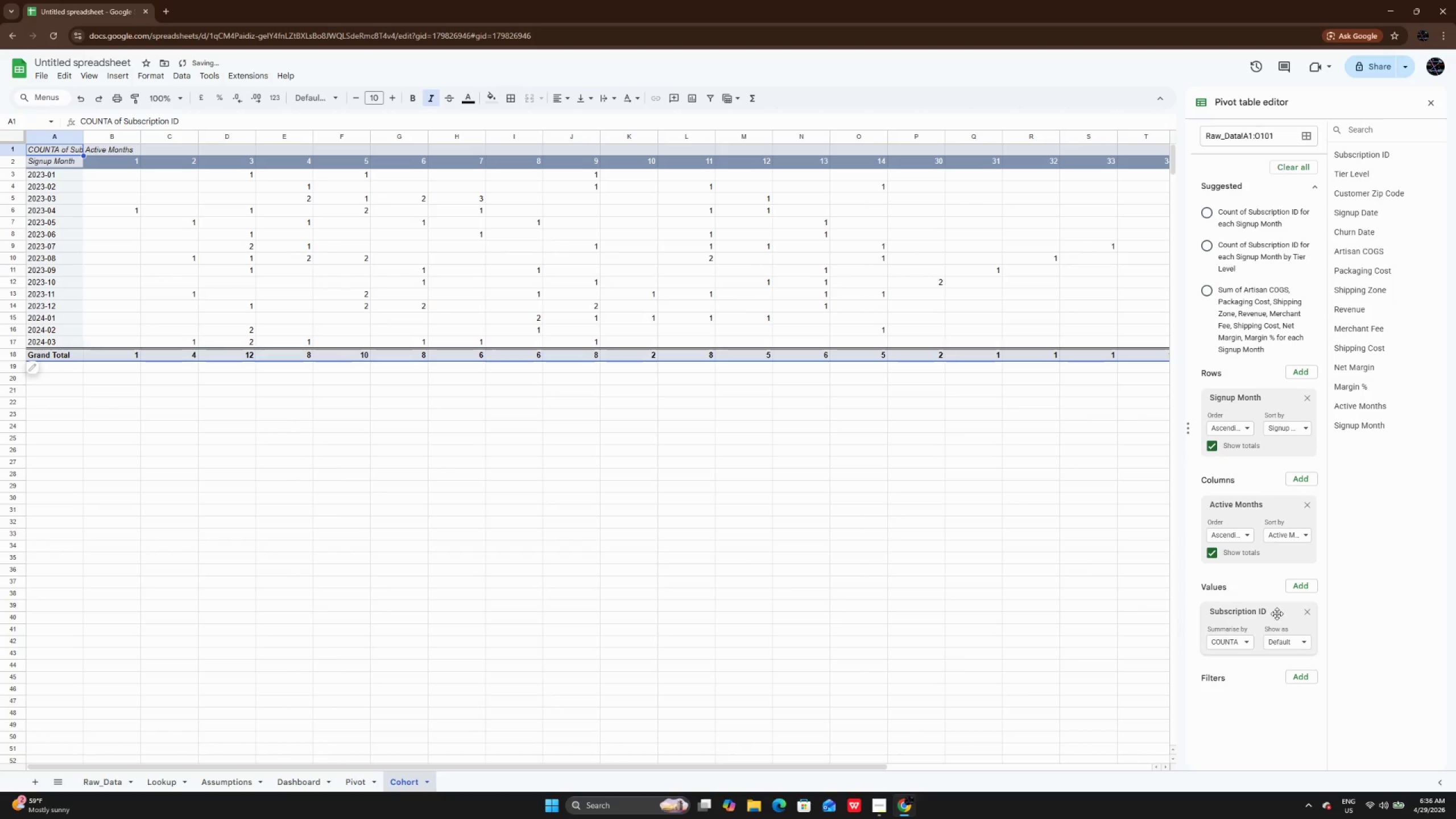 
double_click([82, 134])
 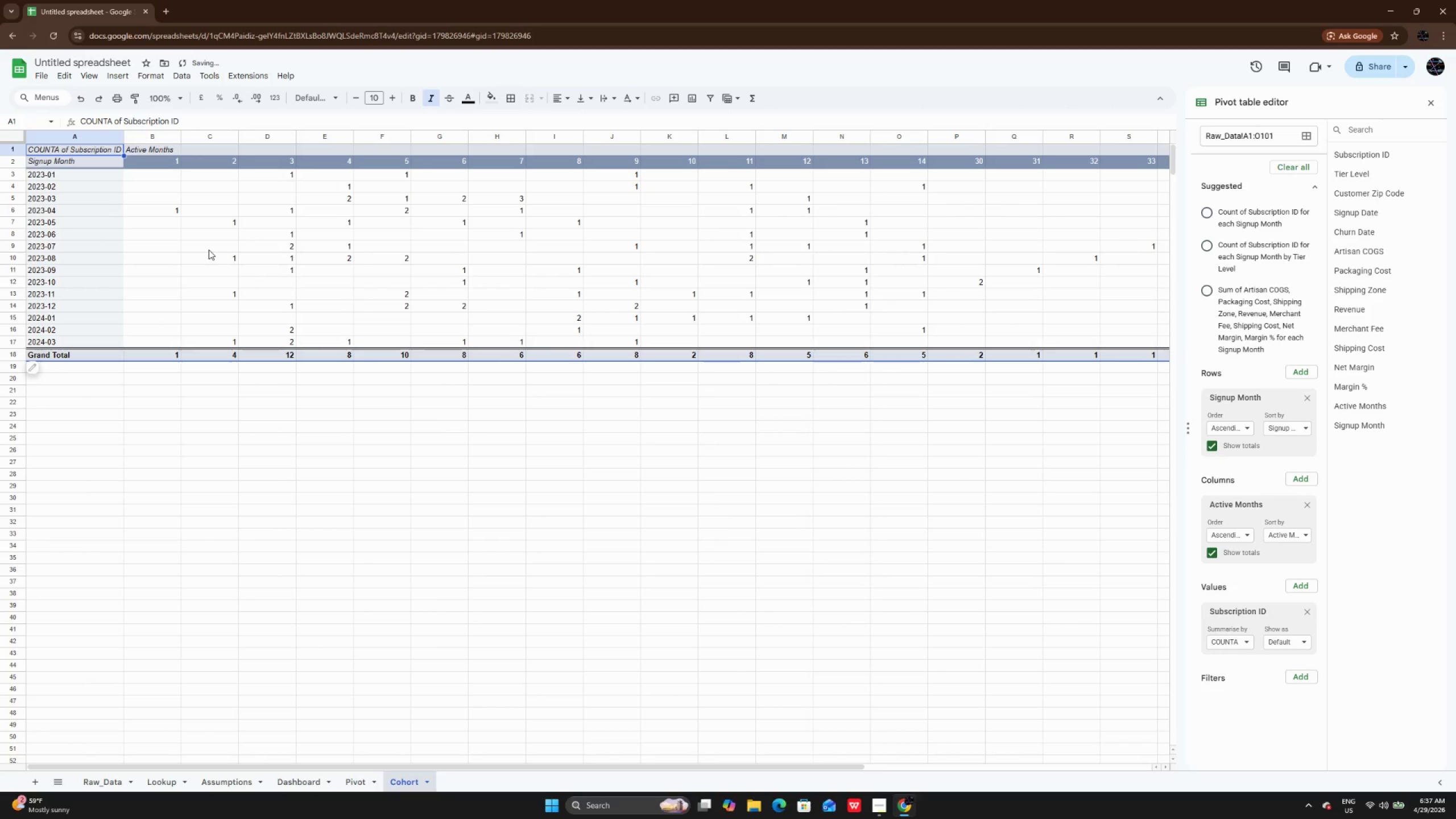 
key(Control+ControlLeft)
 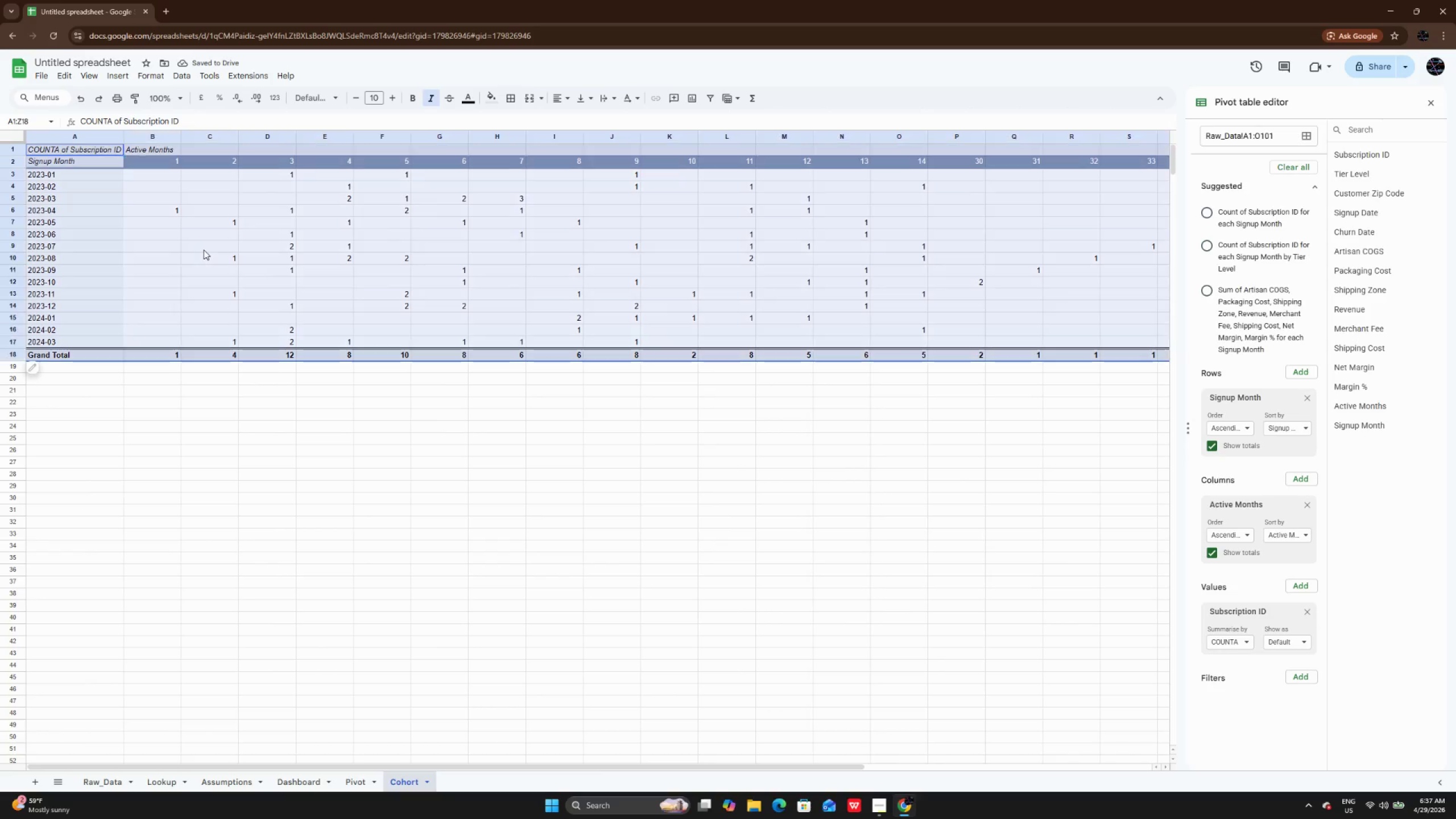 
key(Control+A)
 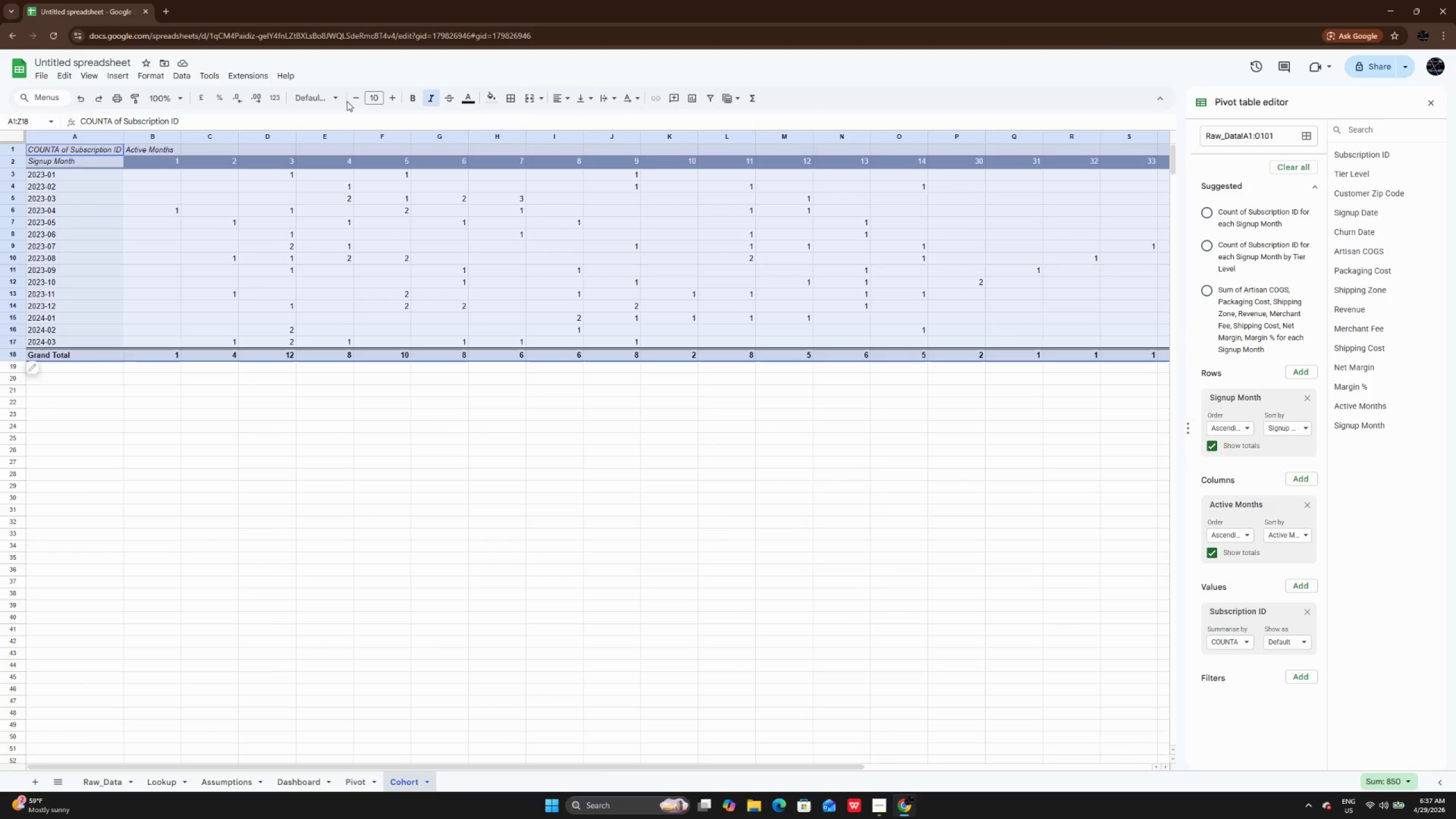 
left_click([334, 102])
 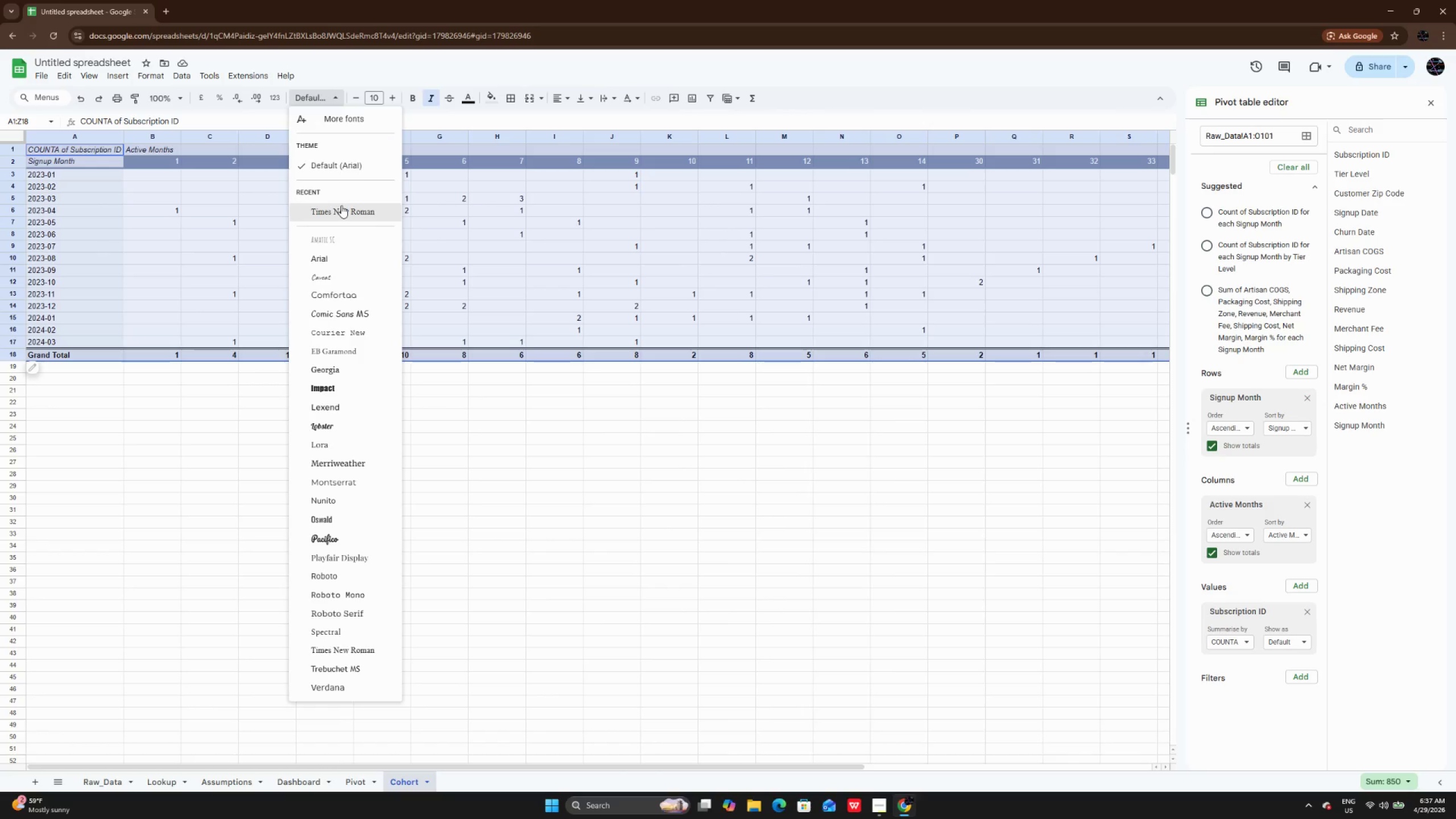 
left_click([341, 205])
 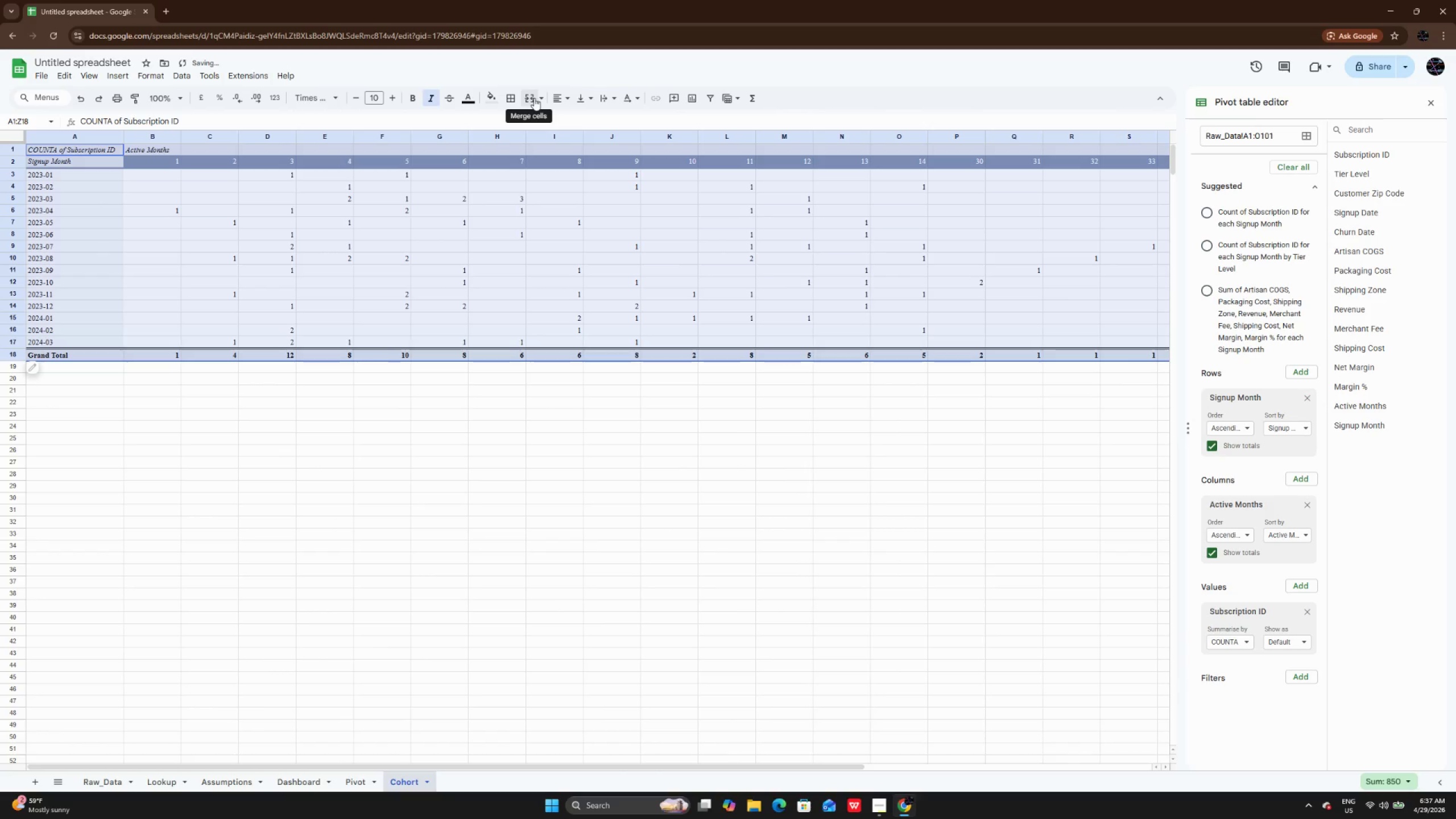 
left_click([561, 96])
 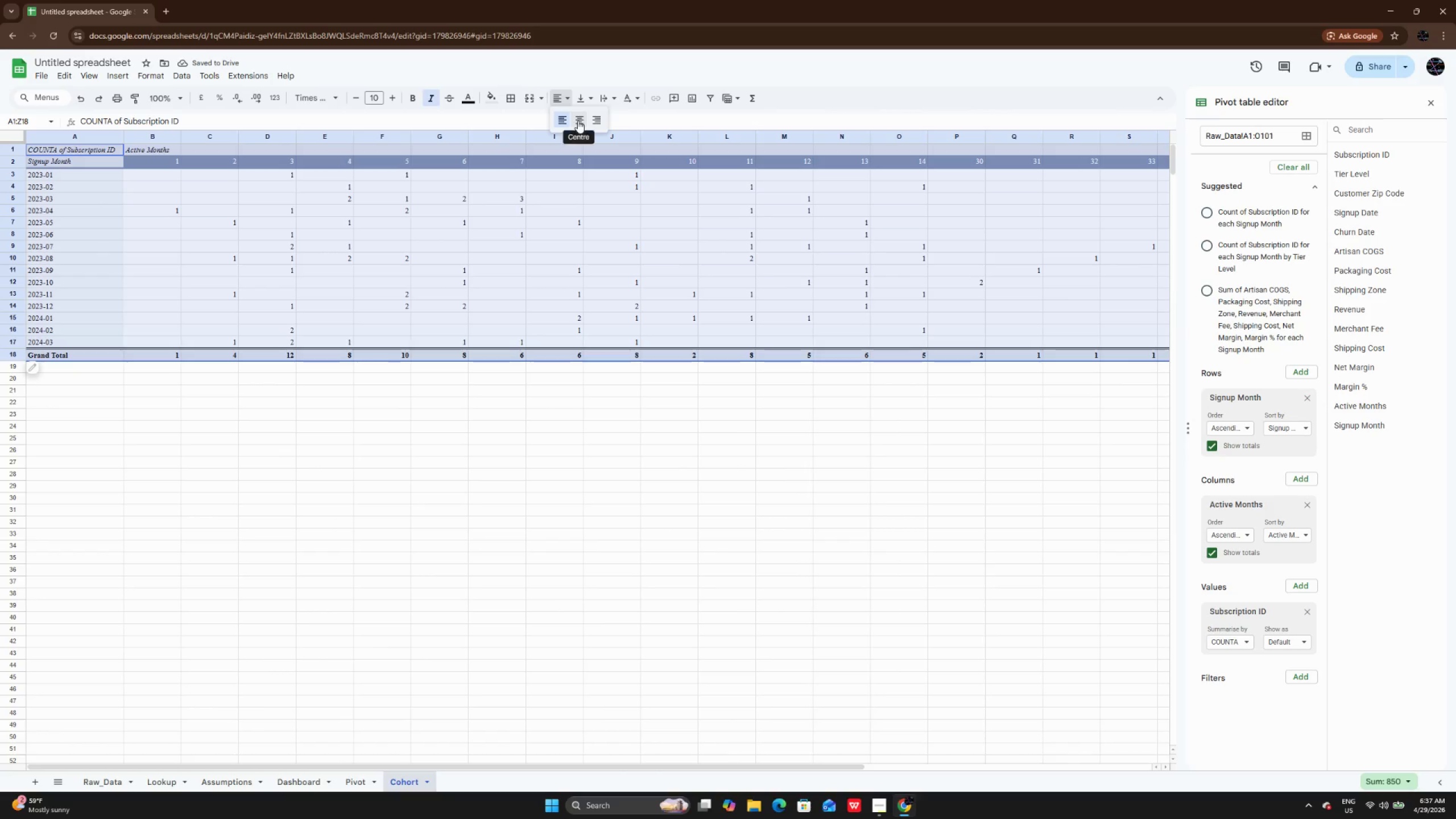 
left_click([578, 121])
 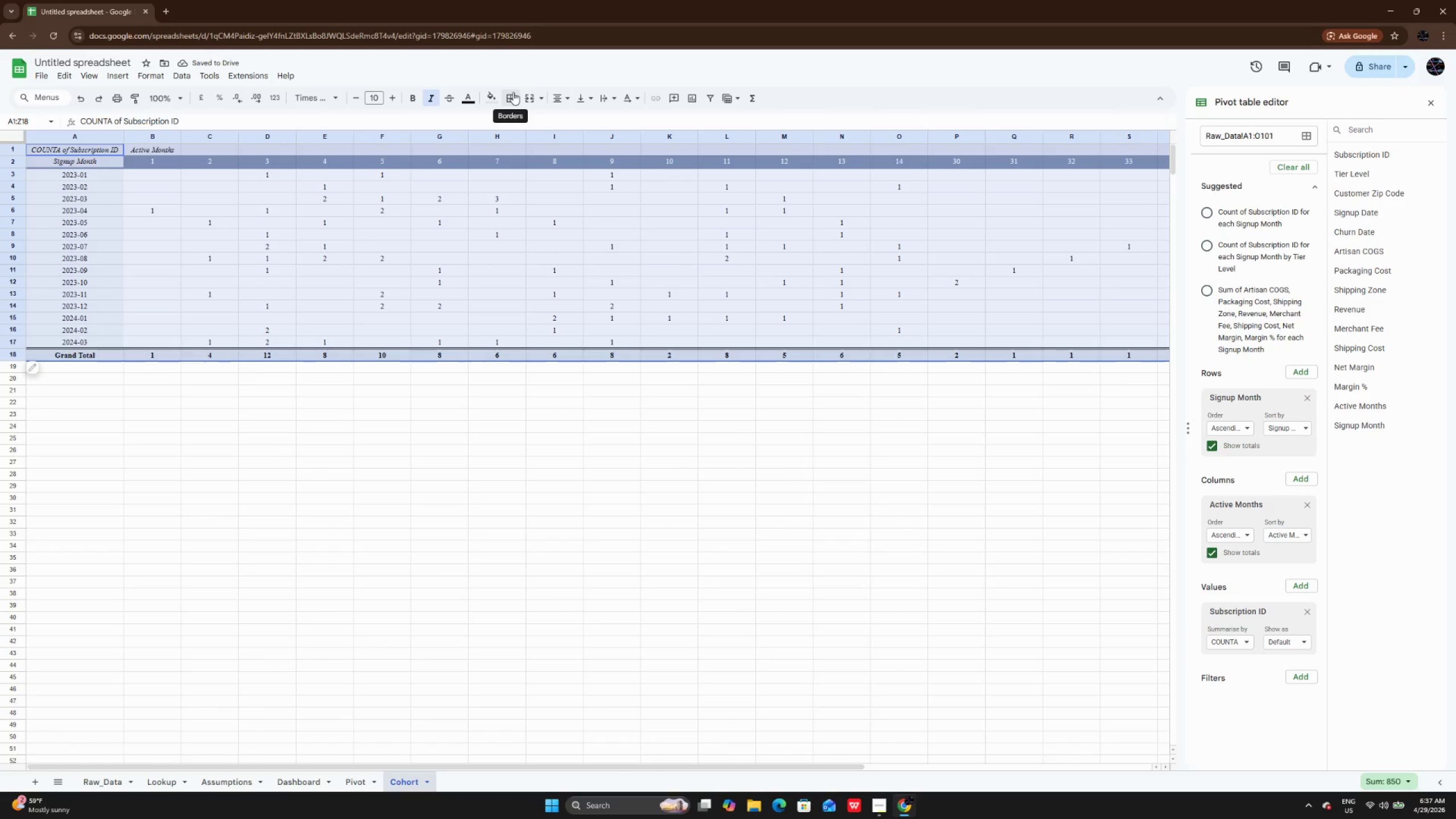 
mouse_move([514, 69])
 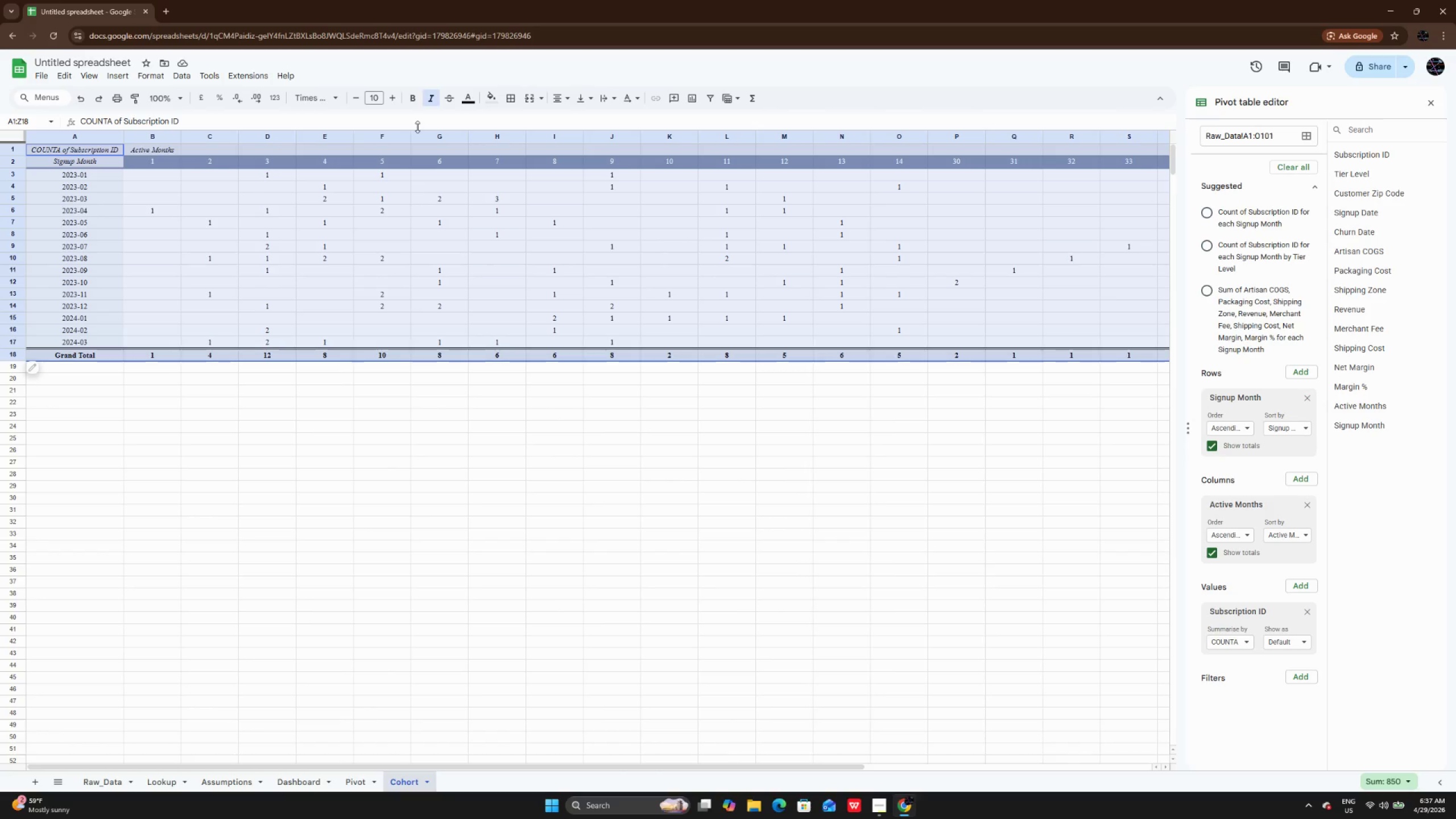 
left_click([388, 97])
 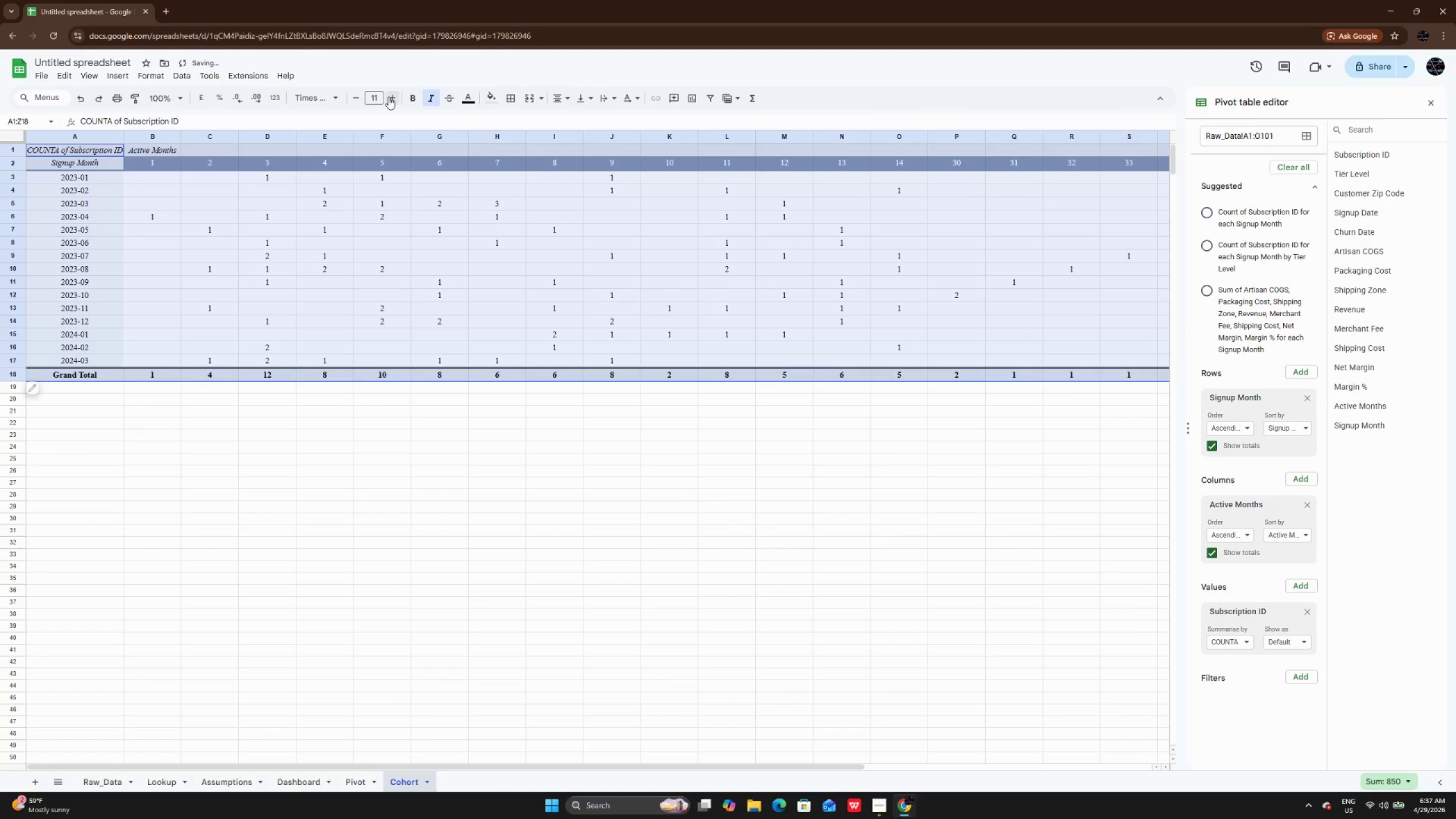 
left_click([388, 97])
 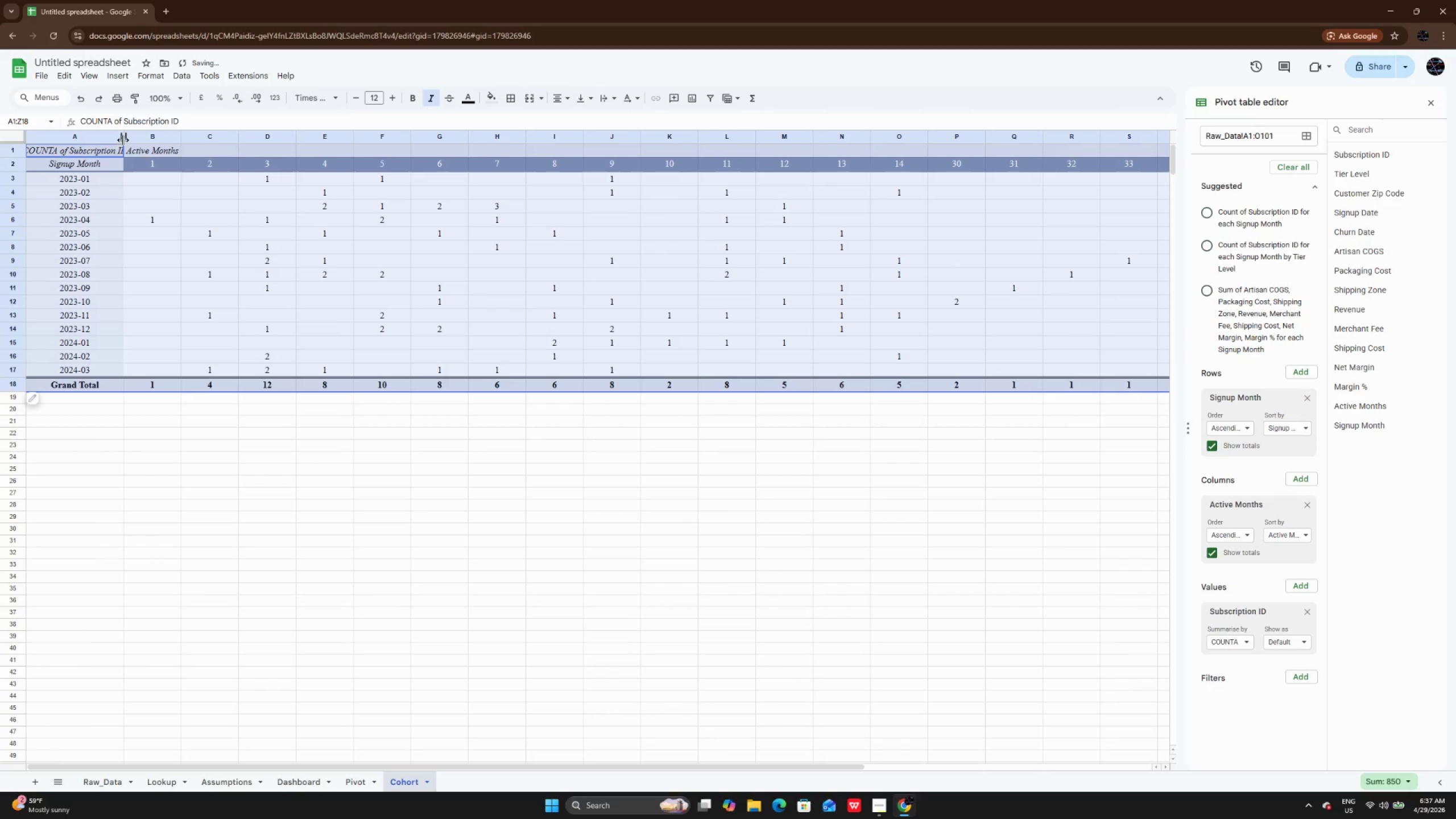 
double_click([123, 140])
 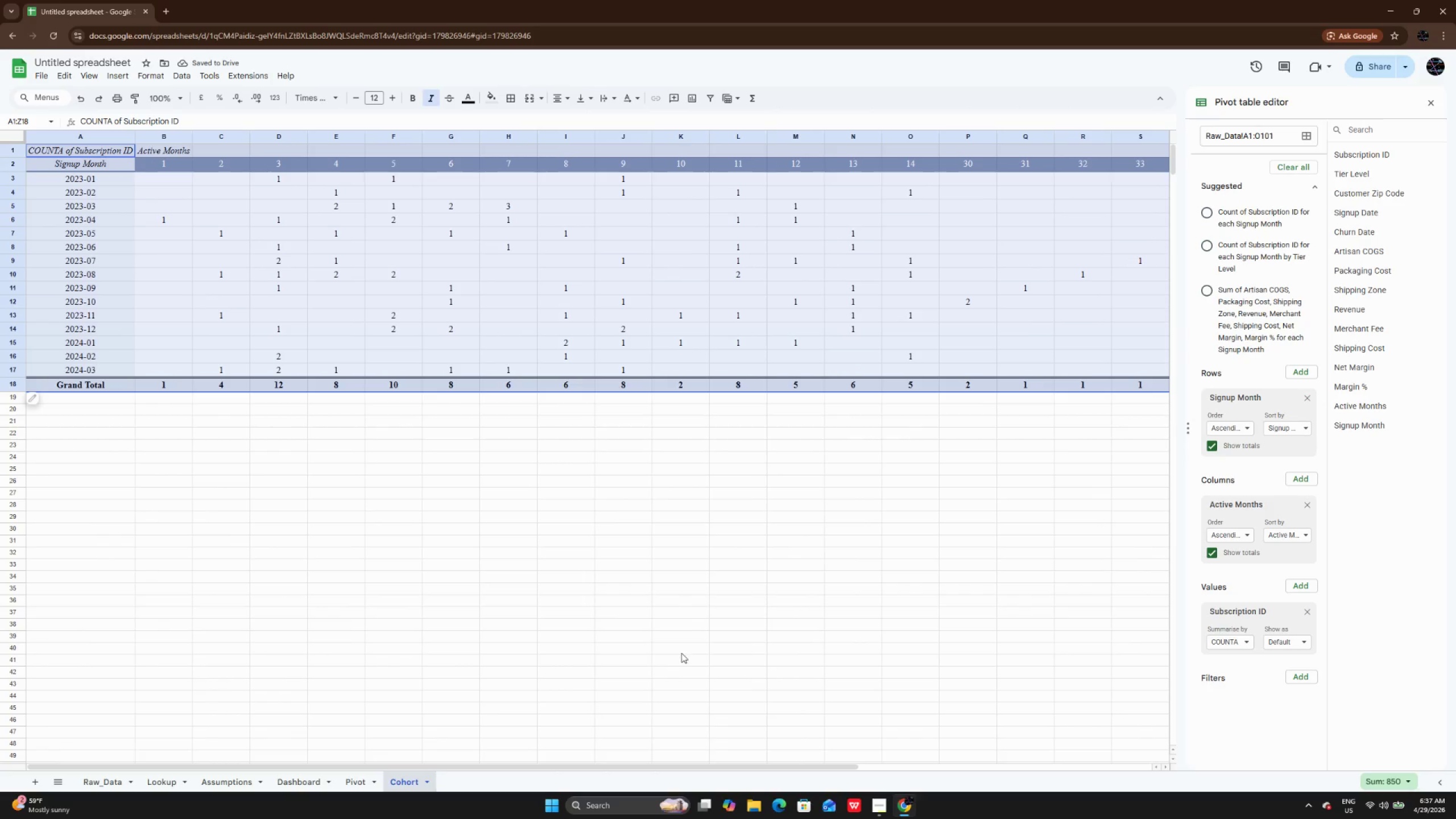 
wait(5.33)
 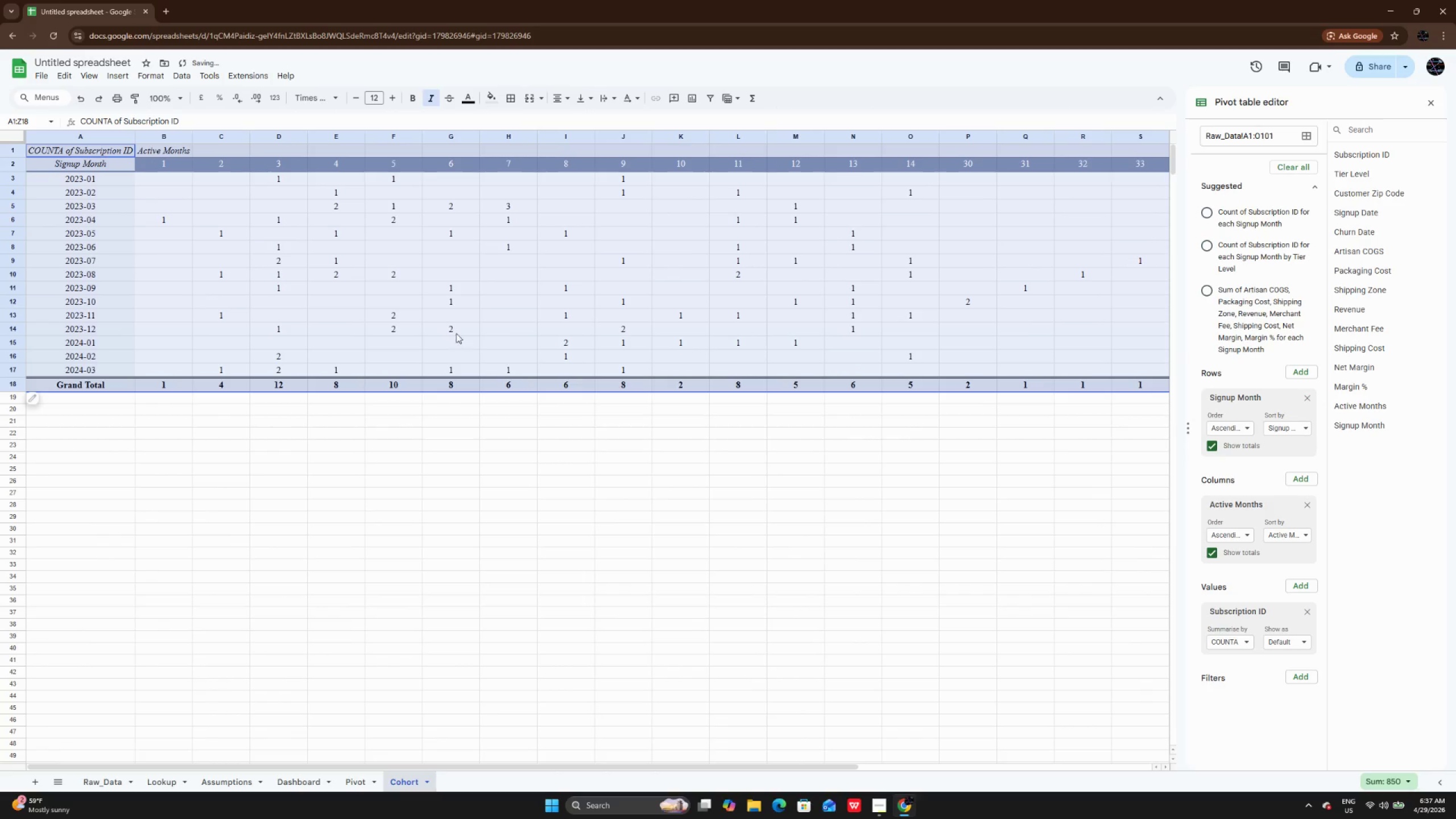 
left_click_drag(start_coordinate=[662, 768], to_coordinate=[728, 767])
 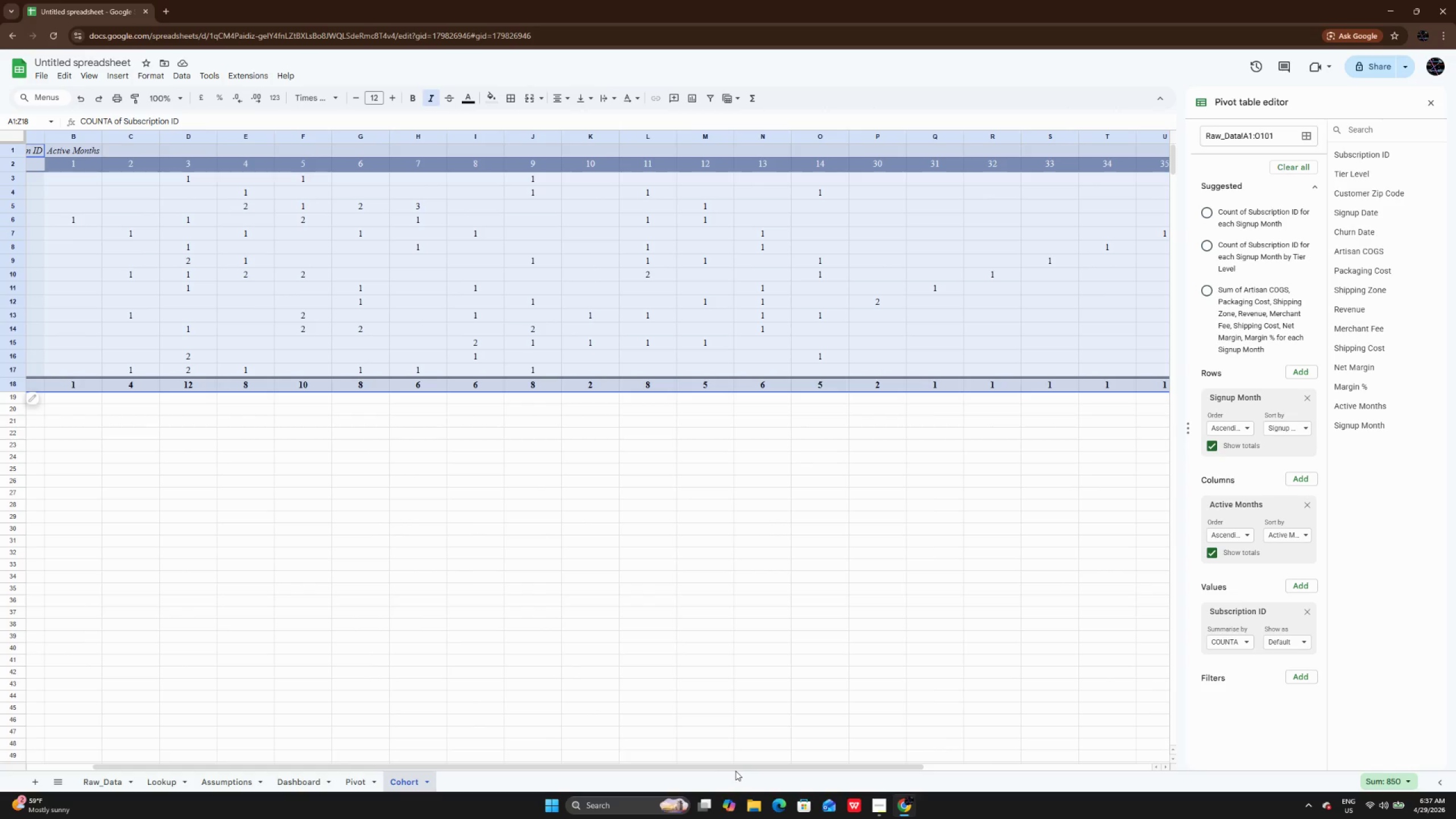 
left_click_drag(start_coordinate=[742, 768], to_coordinate=[723, 766])
 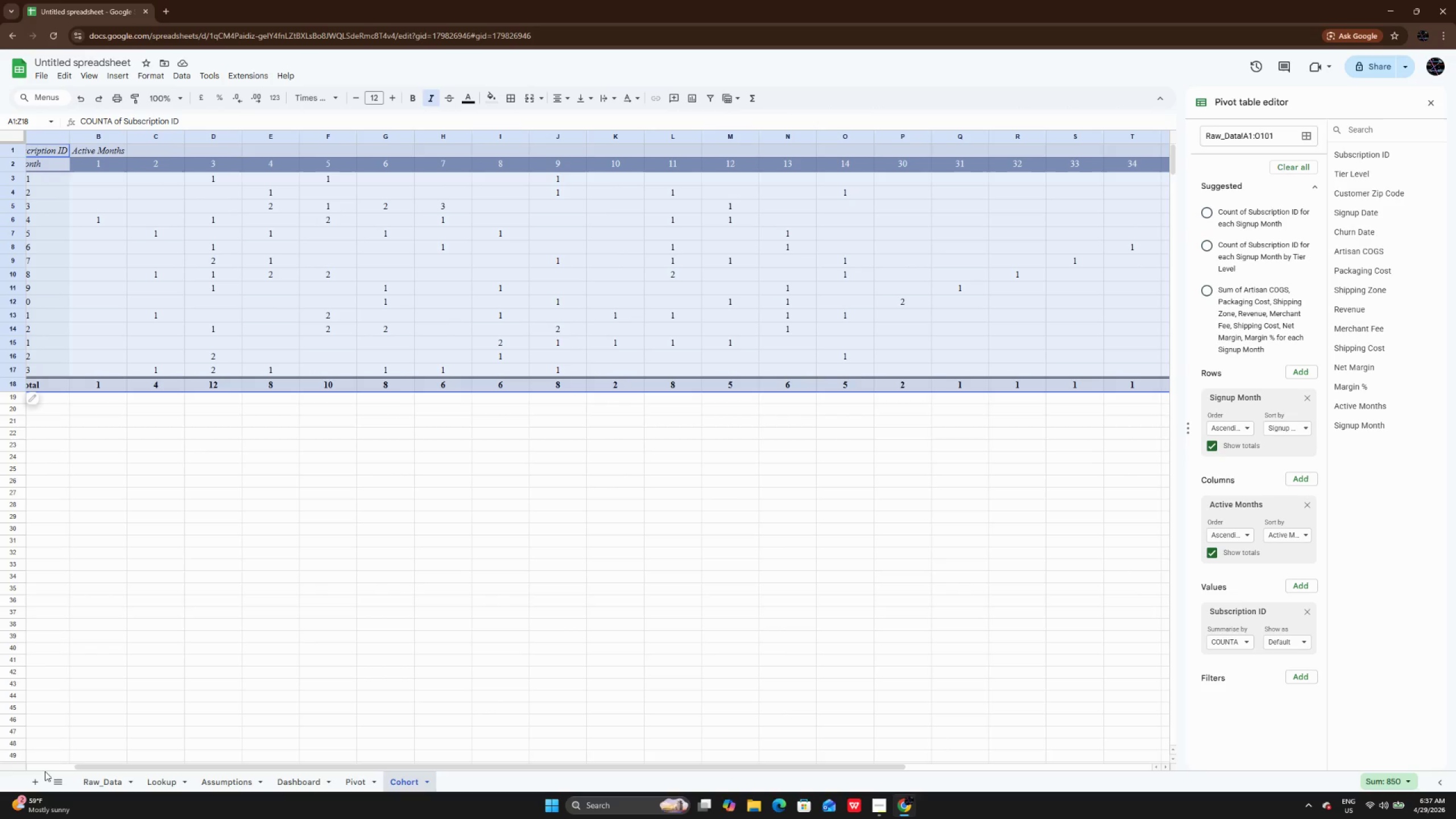 
double_click([45, 771])
 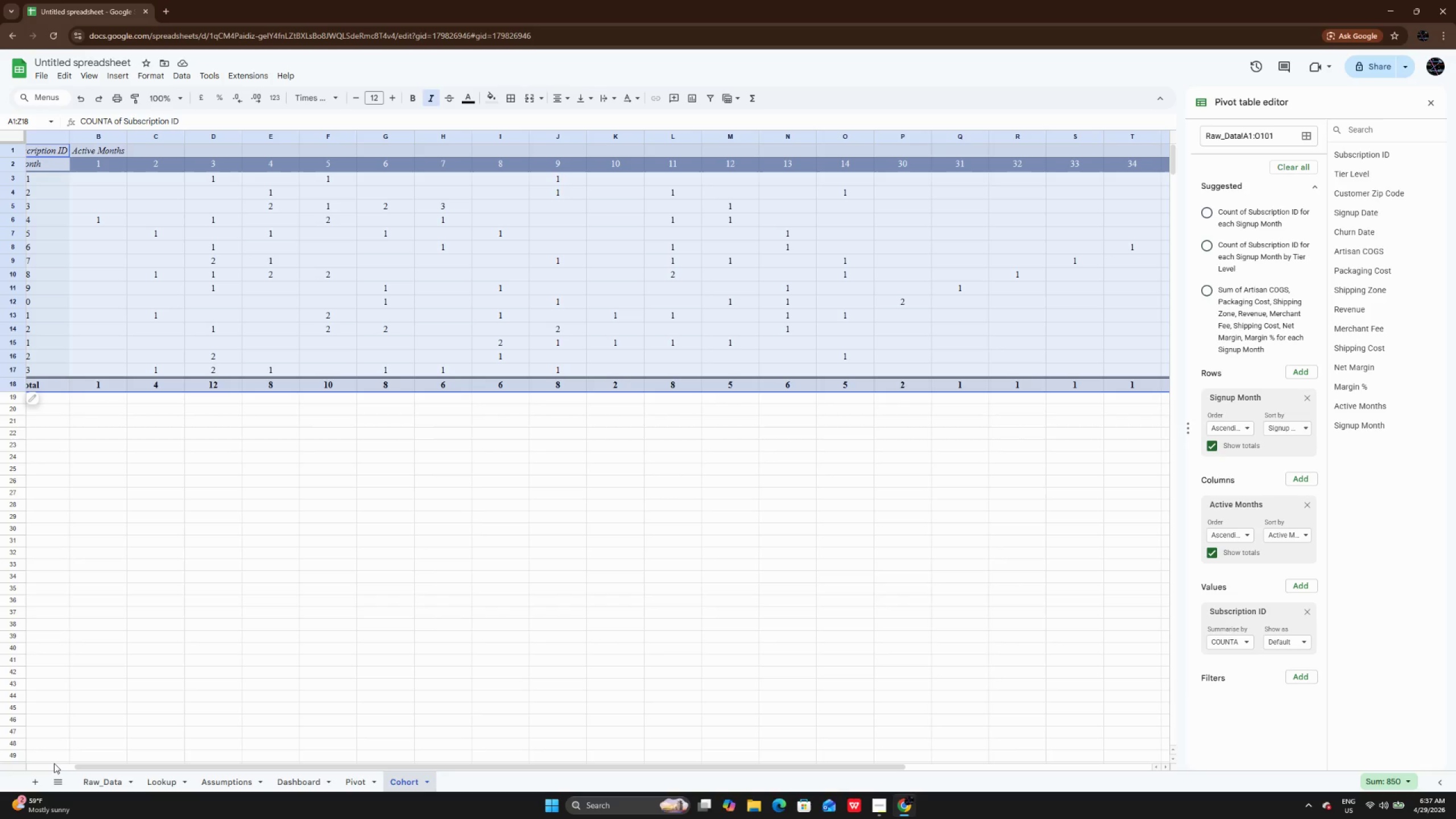 
double_click([54, 763])
 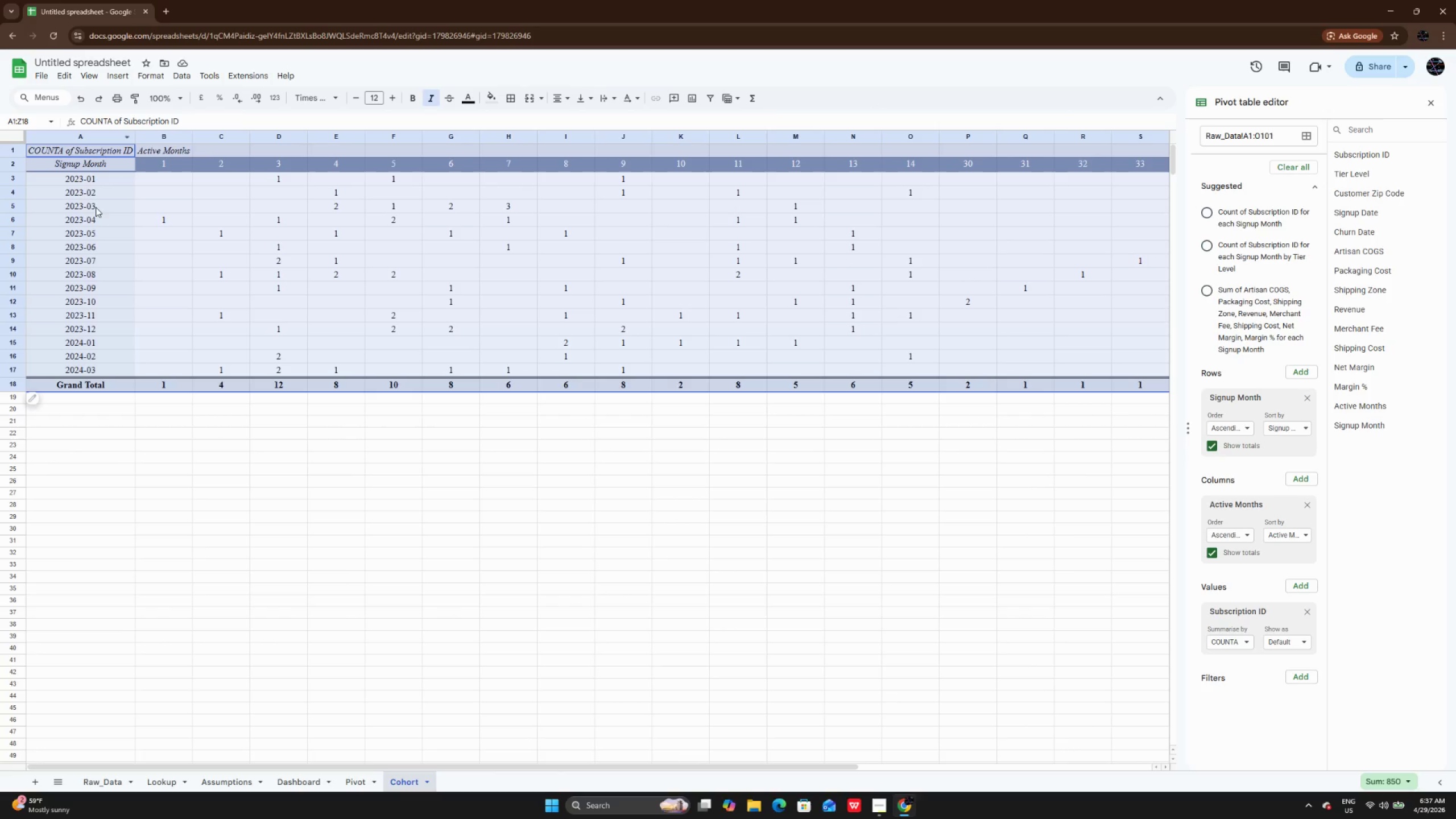 
left_click([86, 168])
 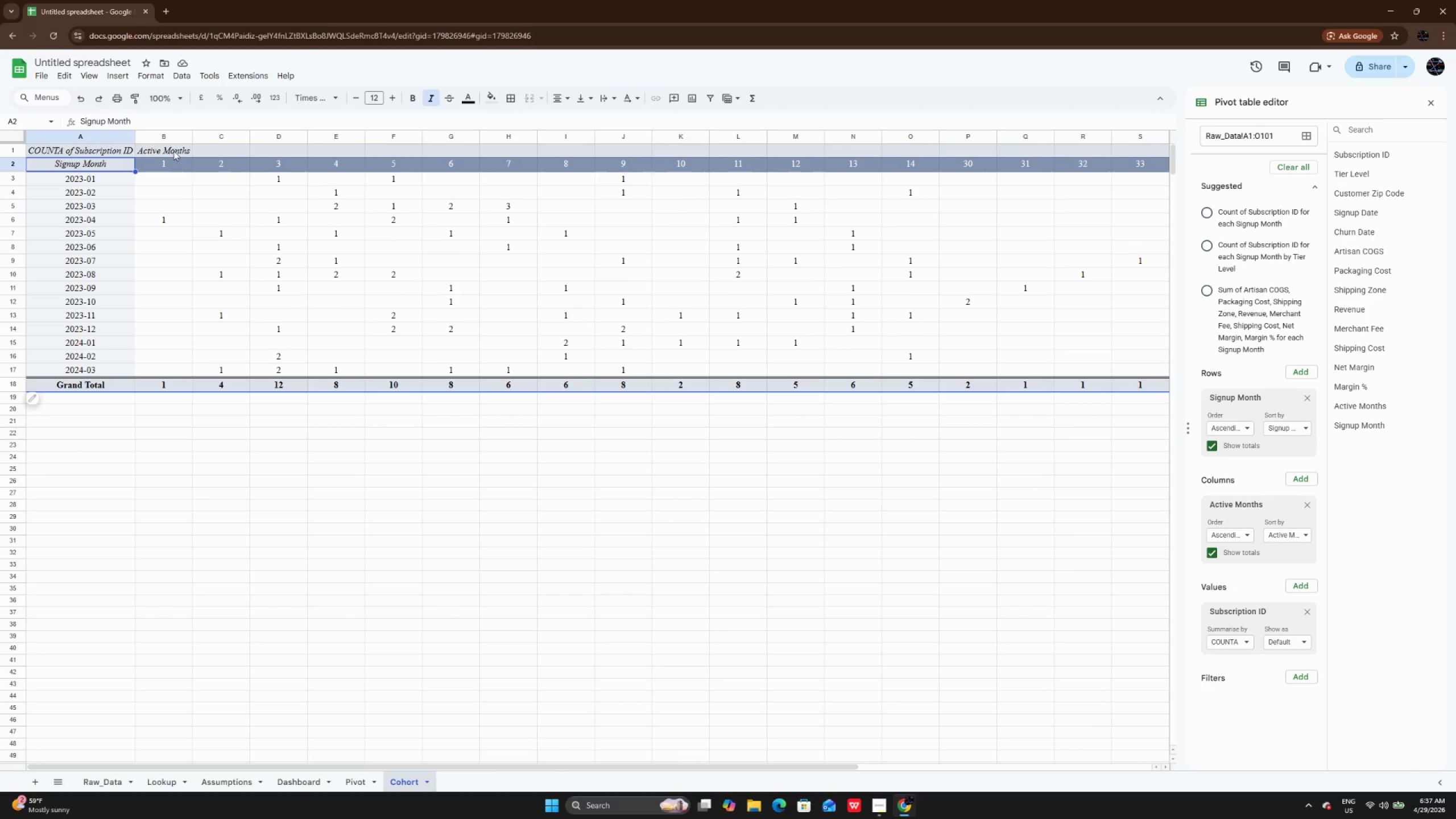 
left_click([173, 151])
 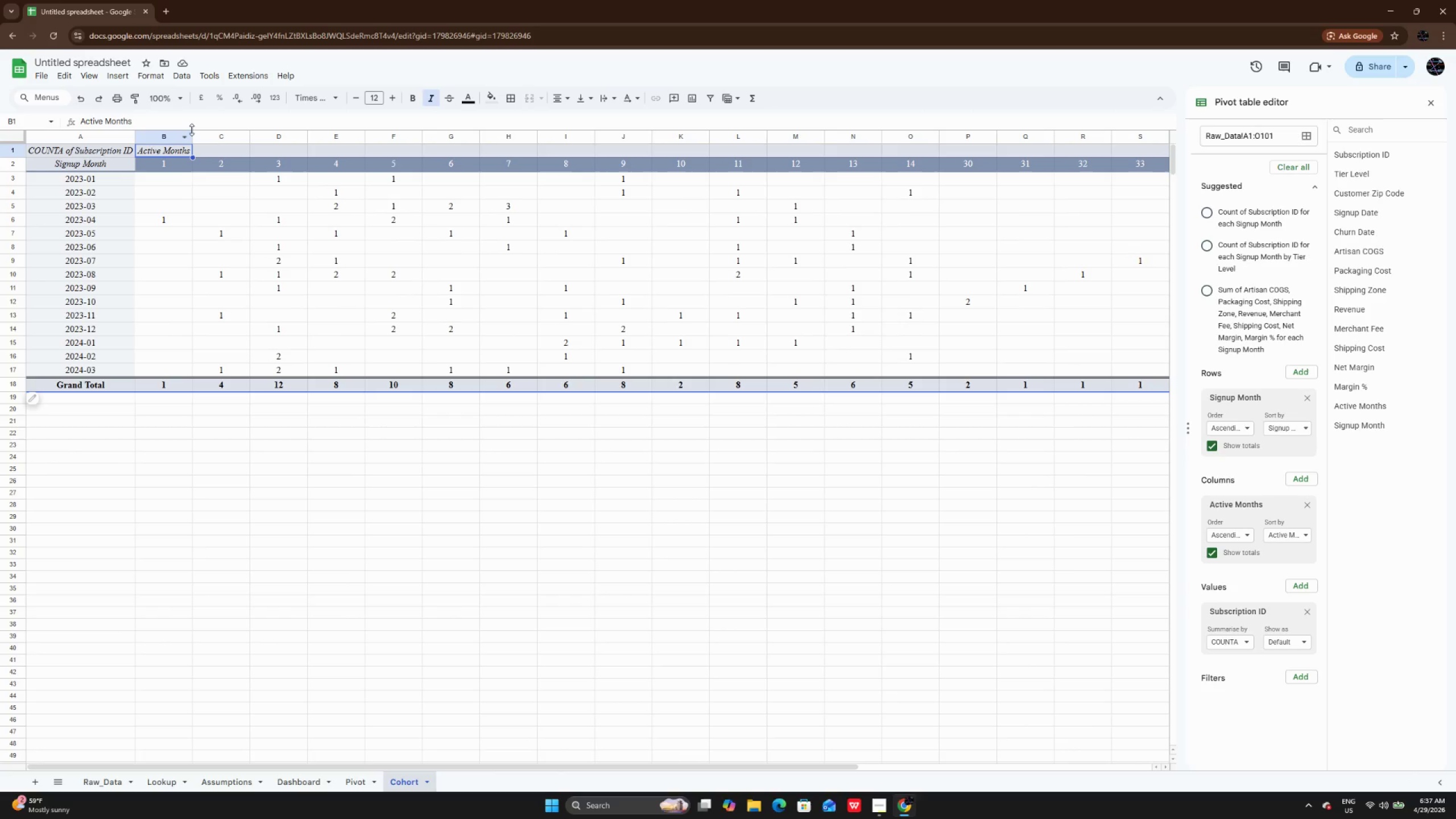 
left_click([192, 130])
 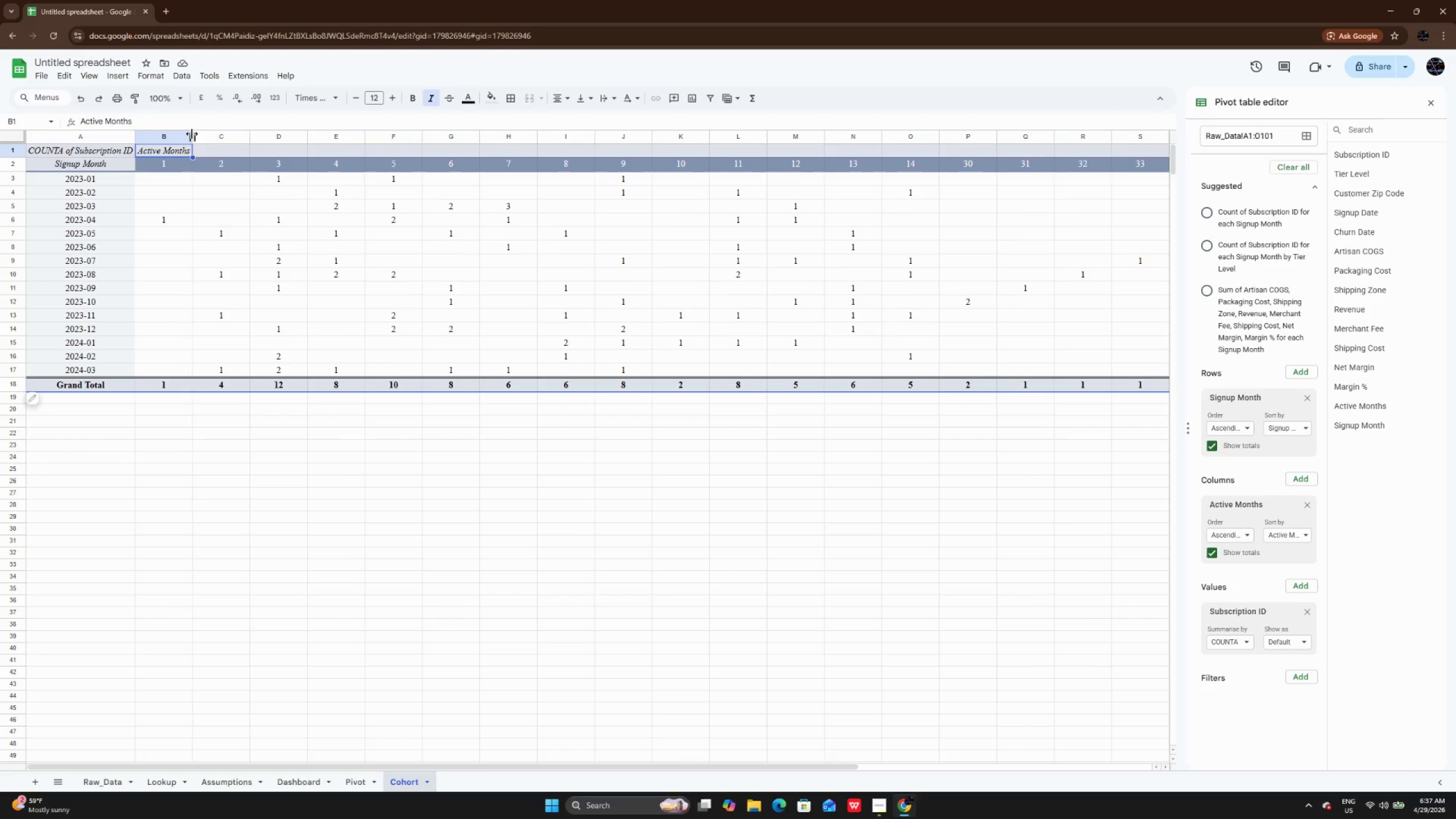 
double_click([192, 134])
 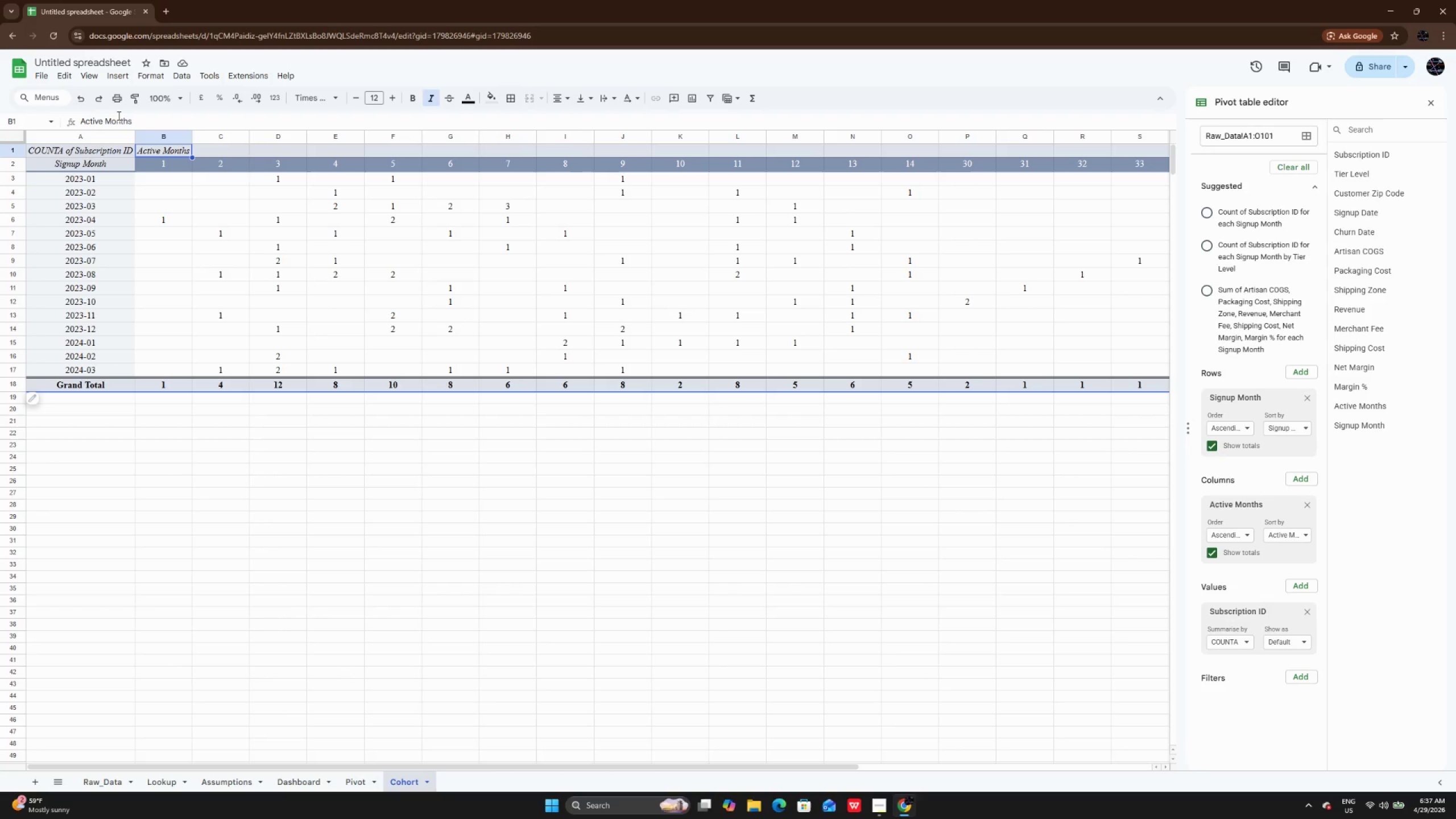 
wait(12.27)
 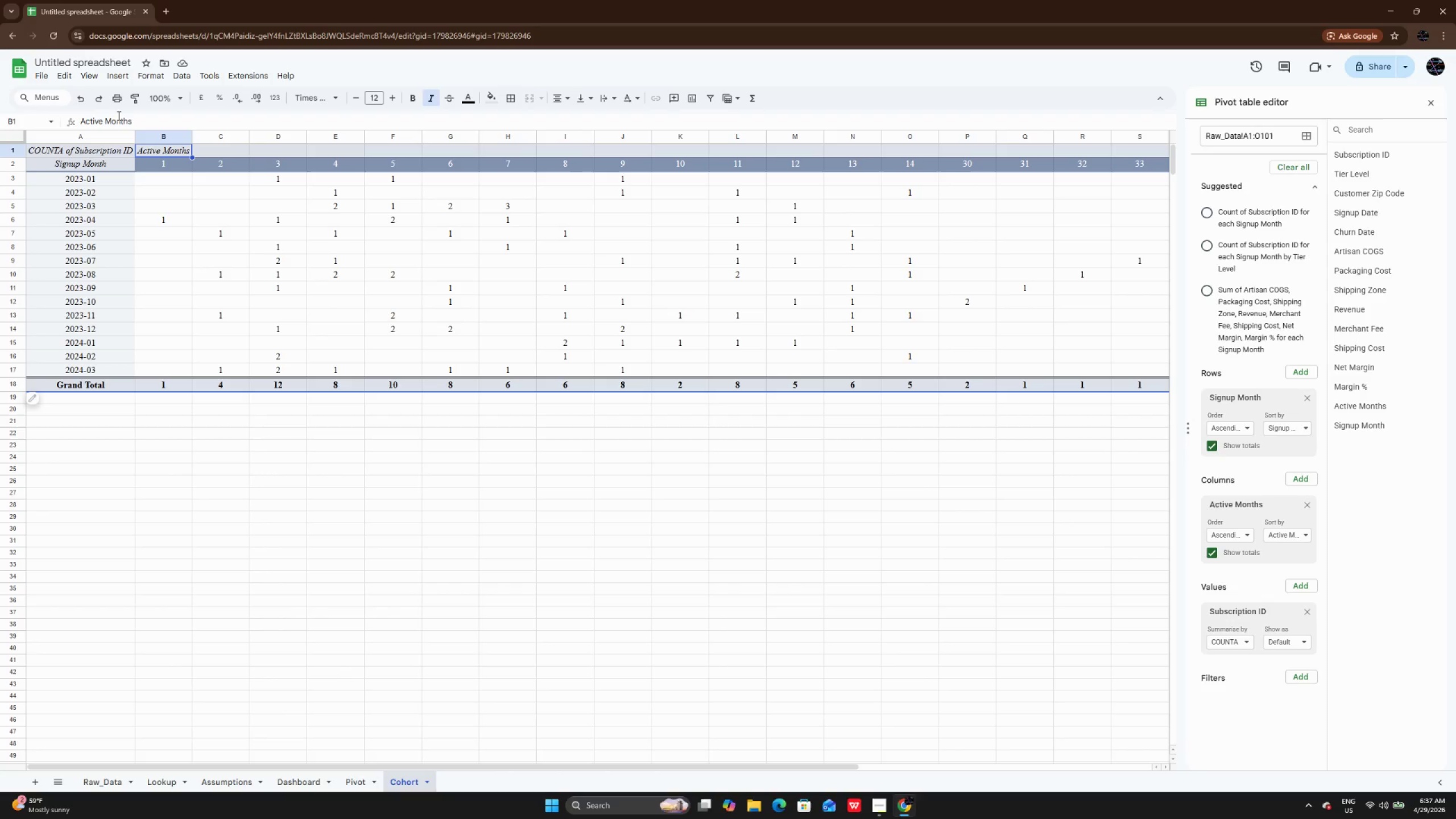 
left_click_drag(start_coordinate=[63, 150], to_coordinate=[76, 368])
 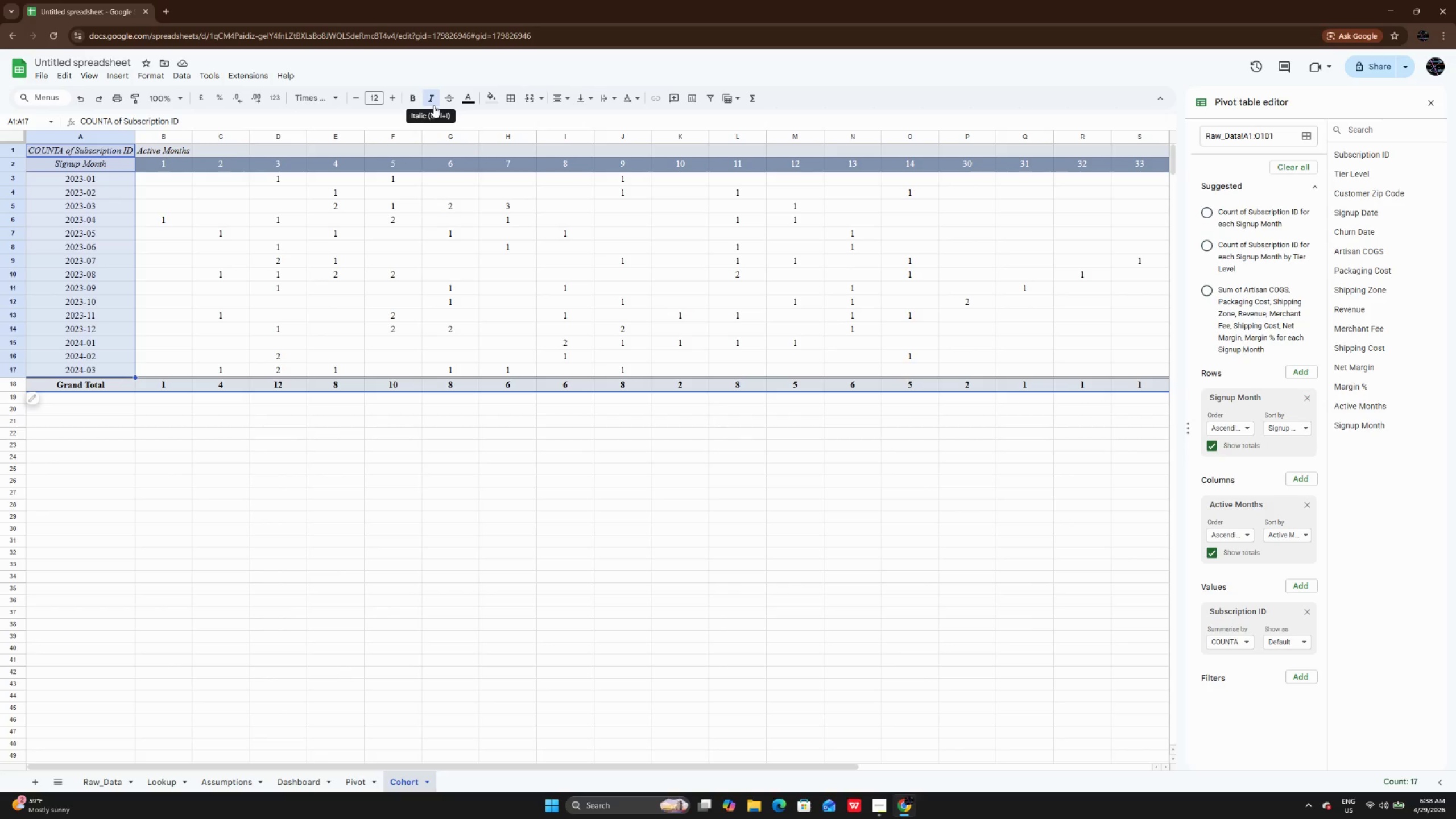 
left_click([488, 98])
 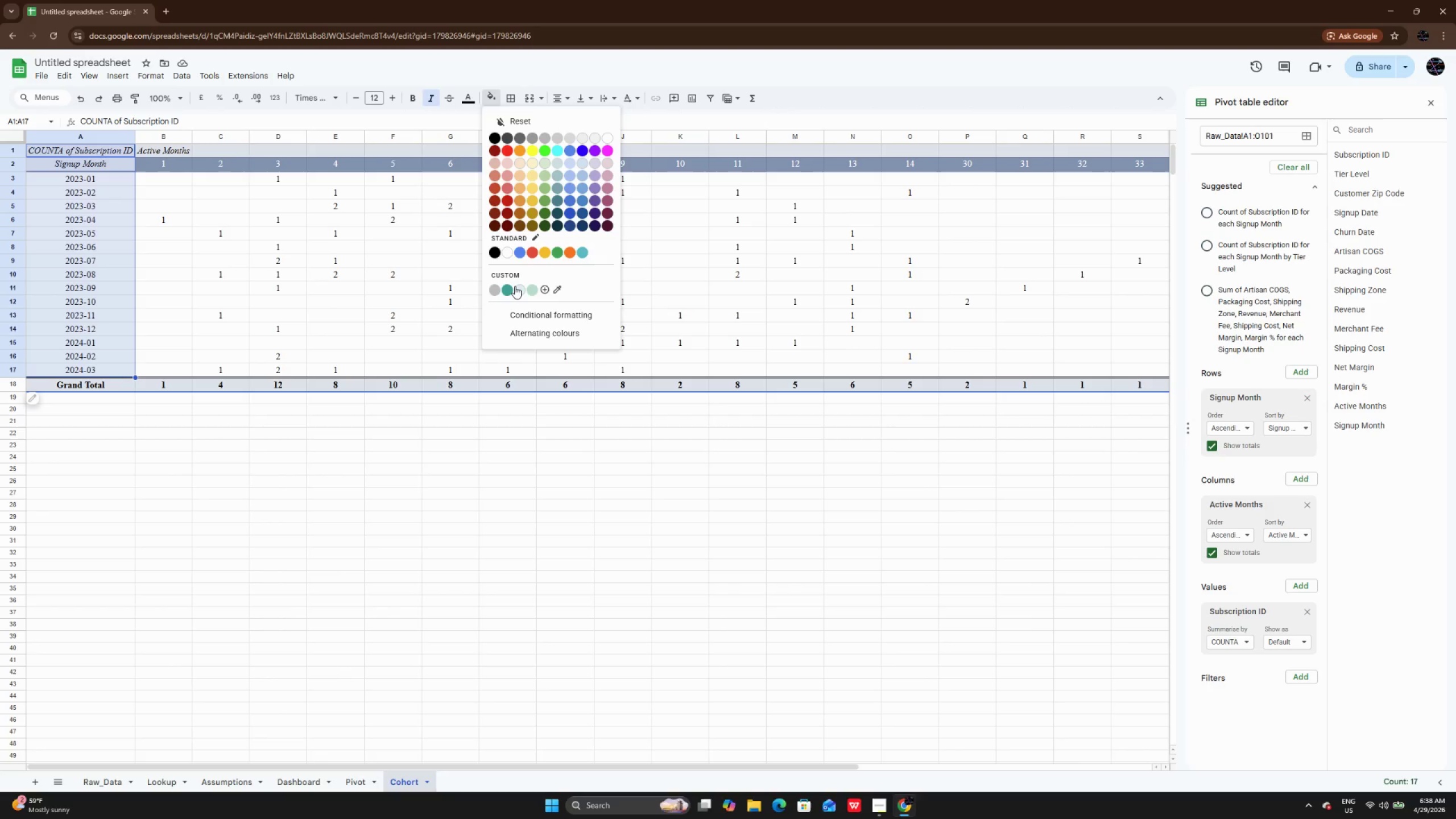 
left_click([509, 286])
 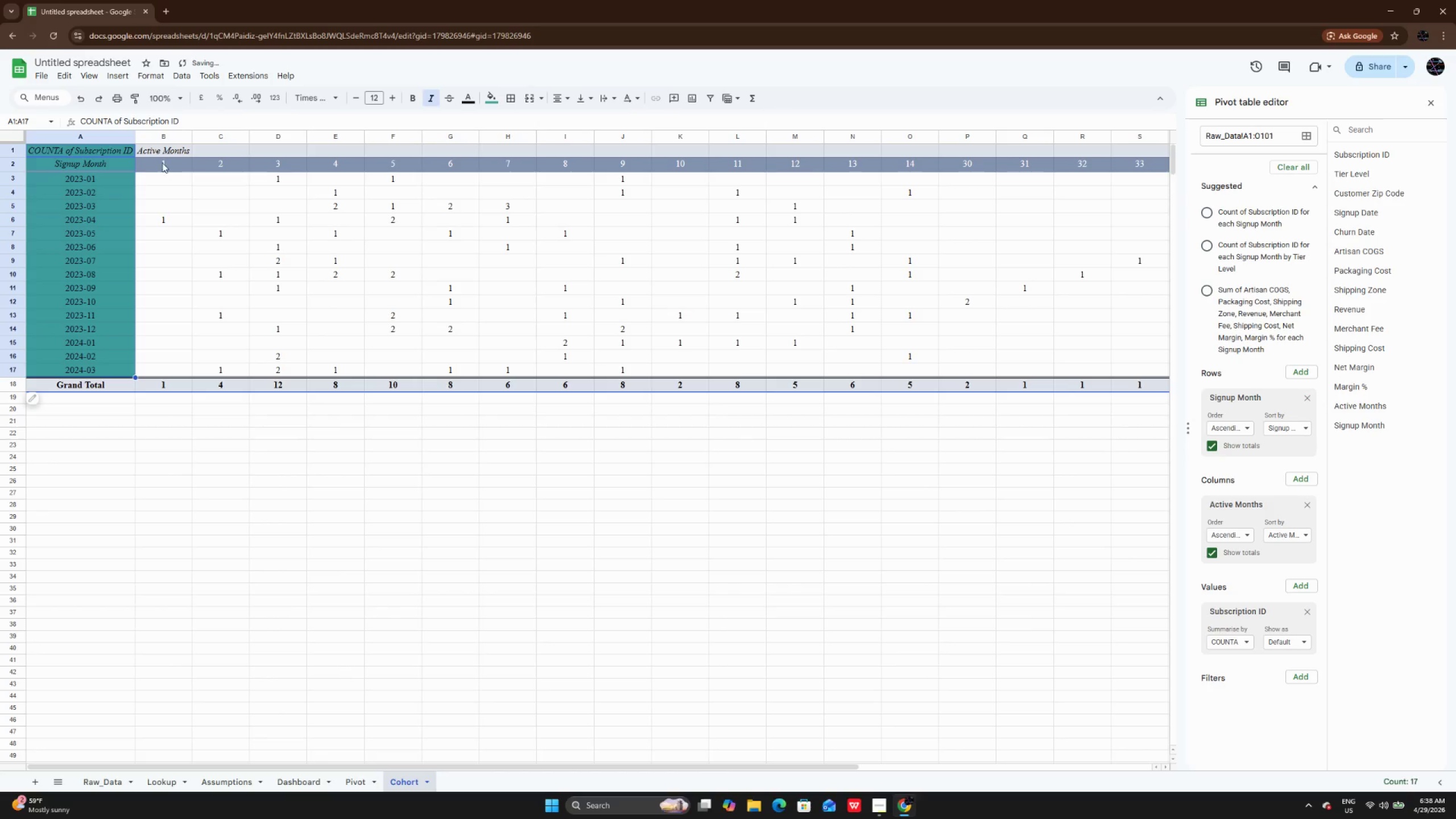 
left_click_drag(start_coordinate=[169, 148], to_coordinate=[1101, 147])
 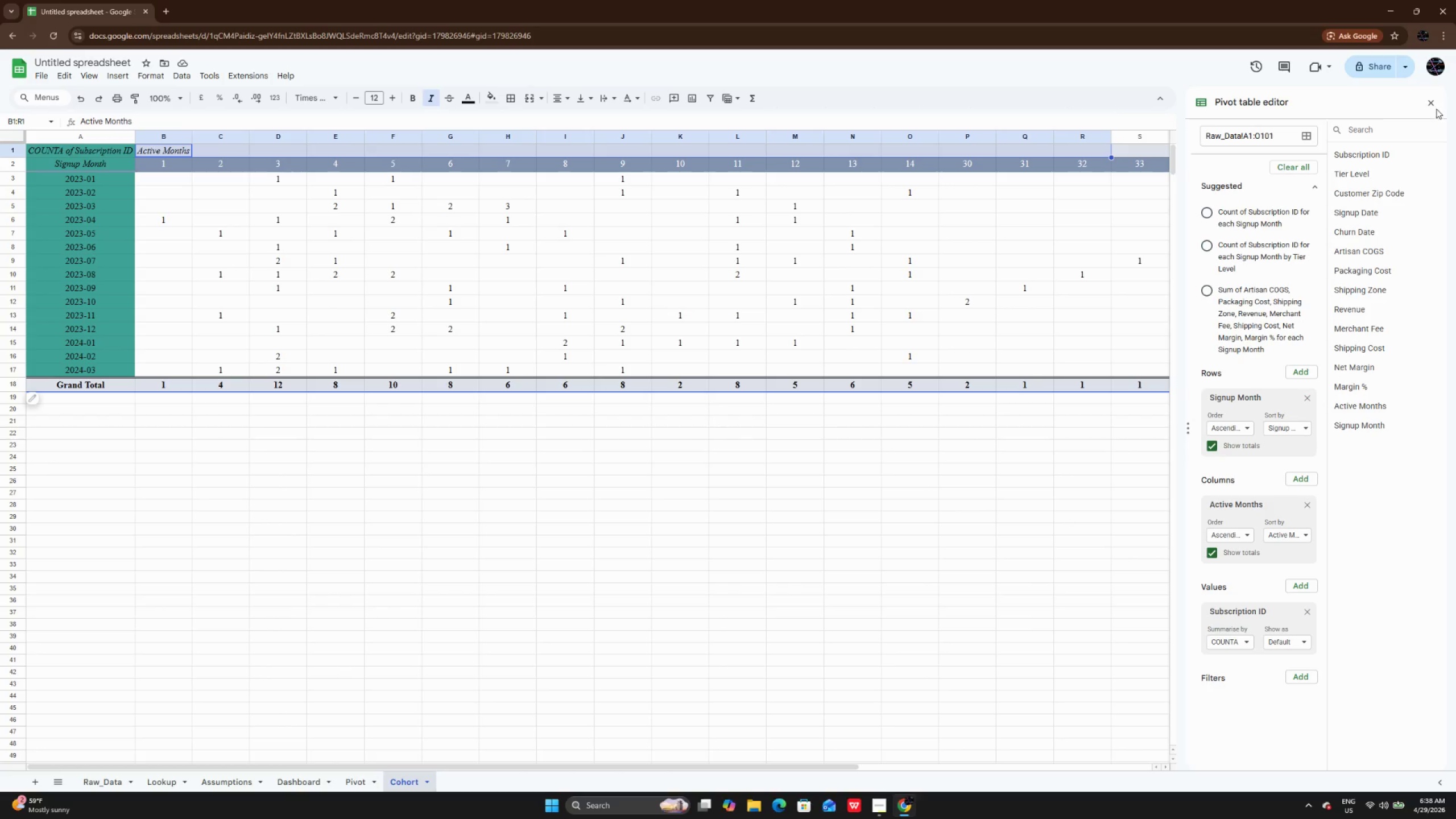 
left_click([1438, 101])
 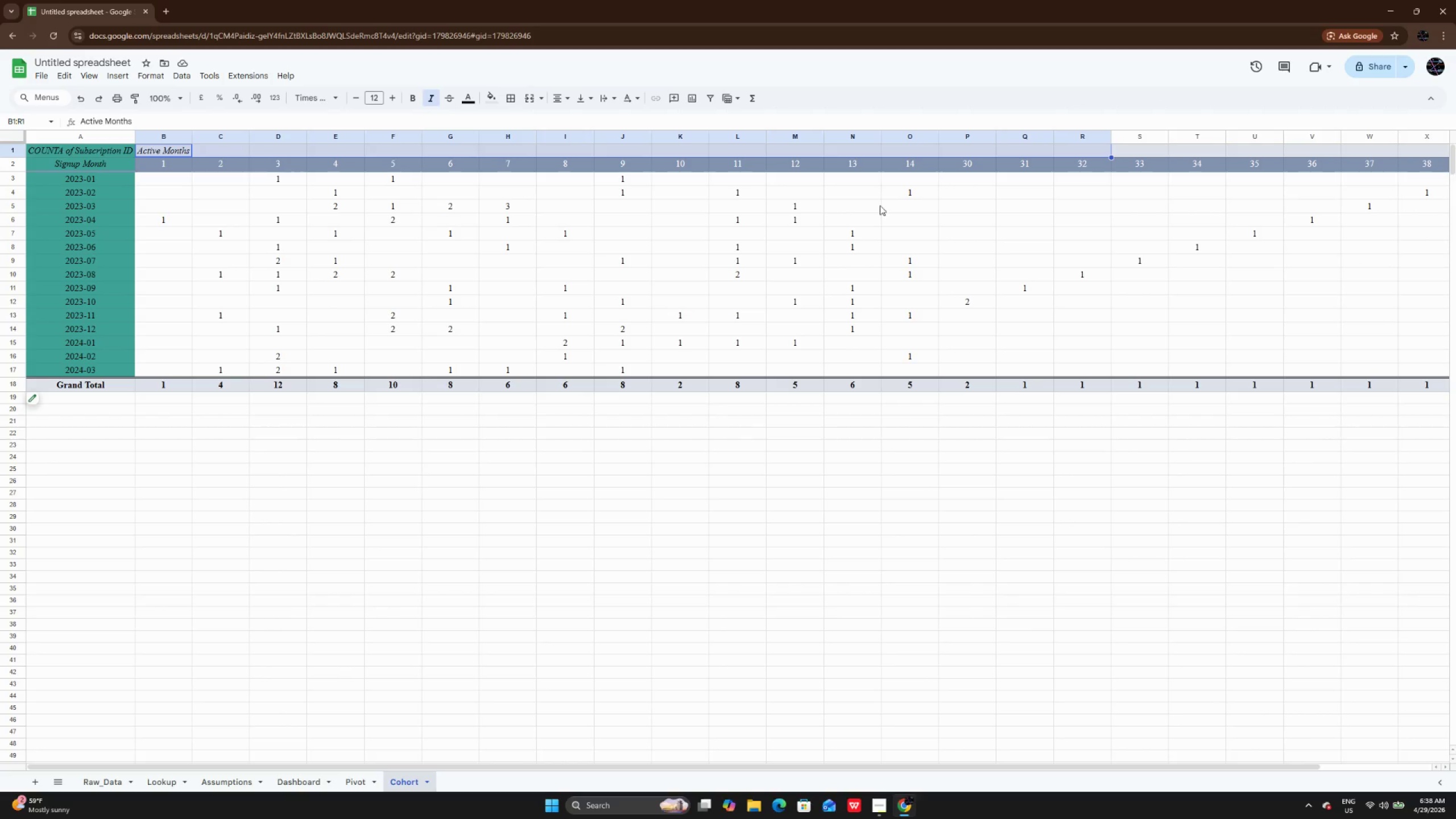 
left_click([695, 745])
 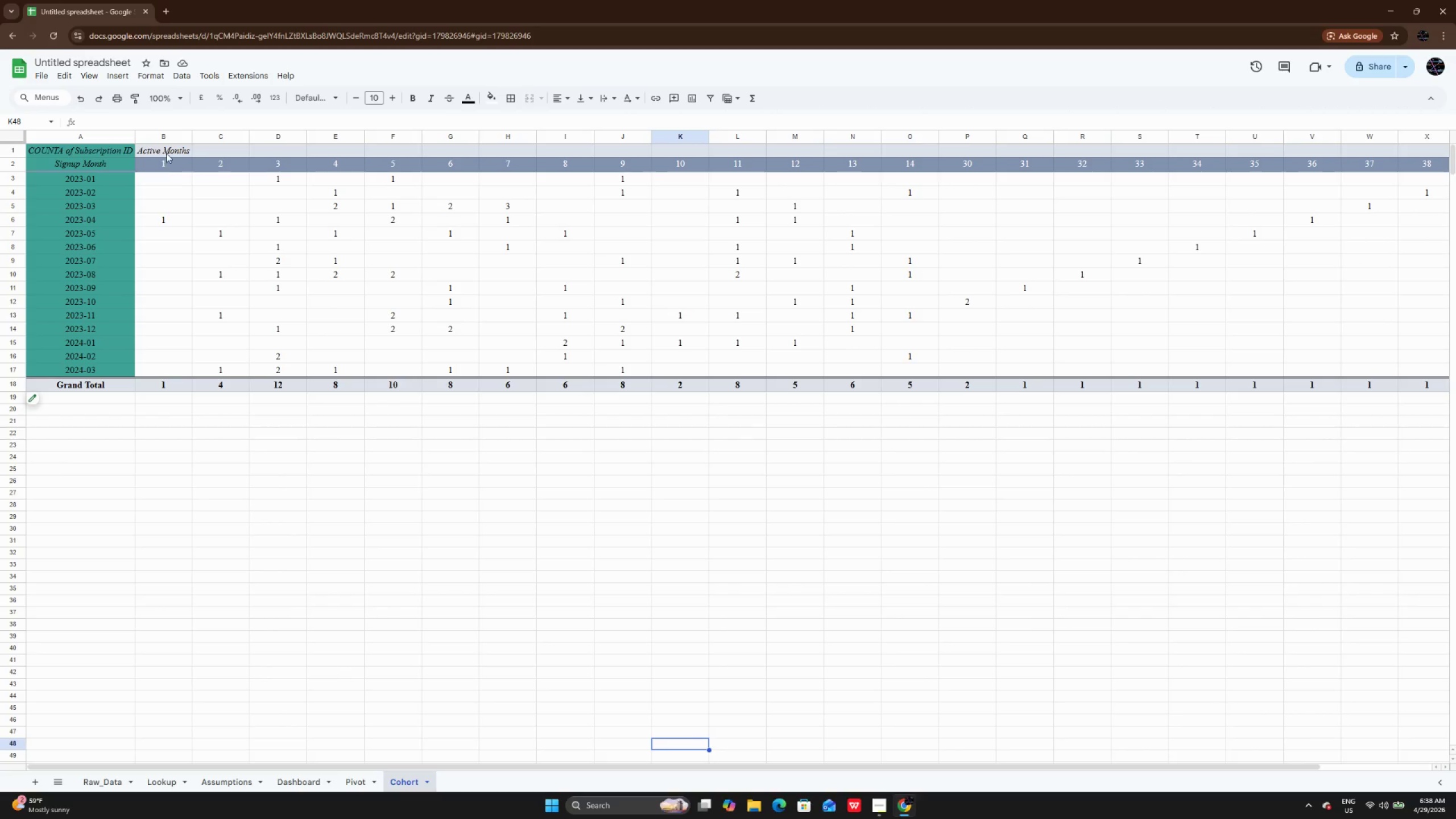 
left_click_drag(start_coordinate=[164, 151], to_coordinate=[1455, 172])
 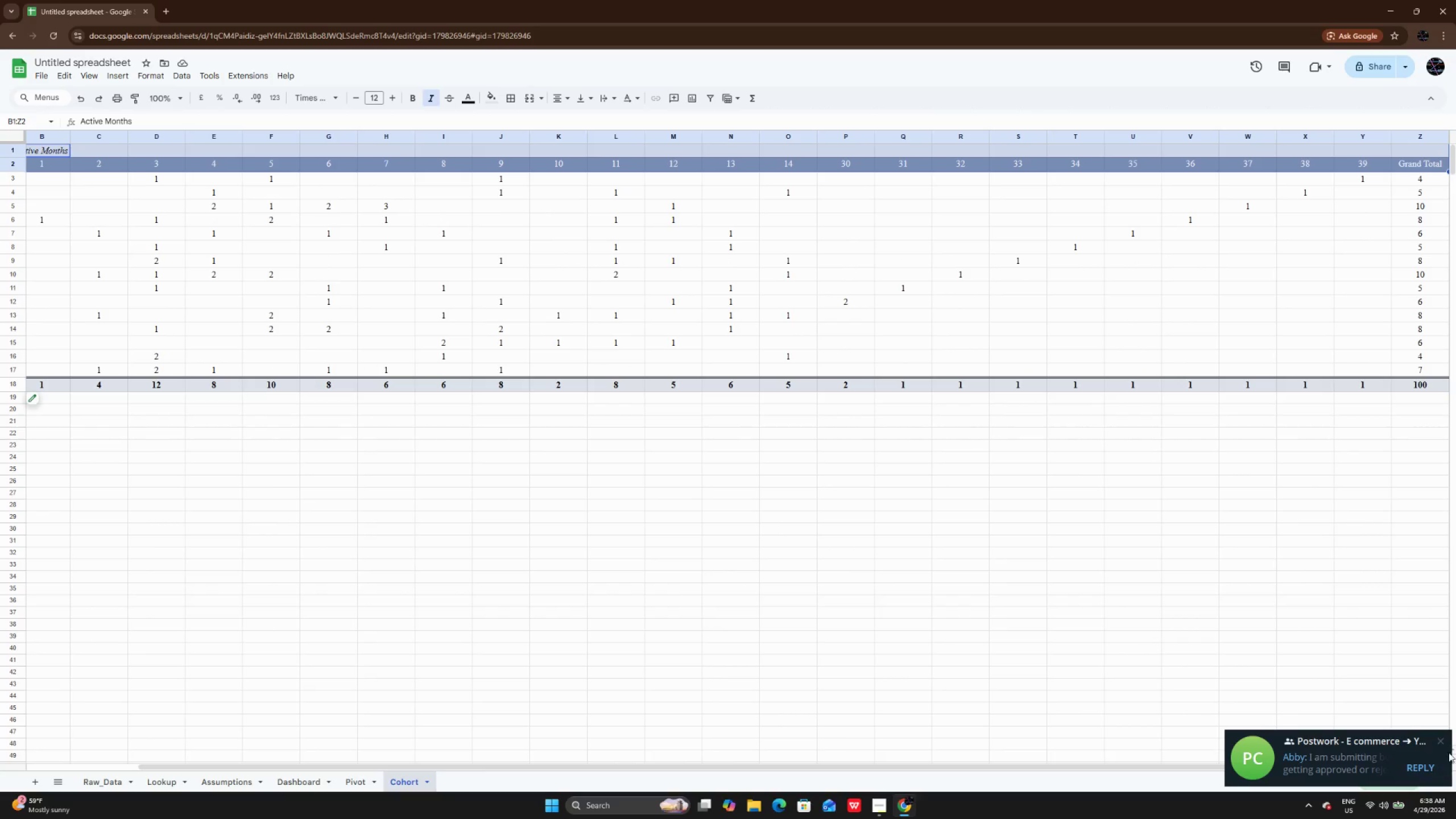 
left_click([1449, 744])
 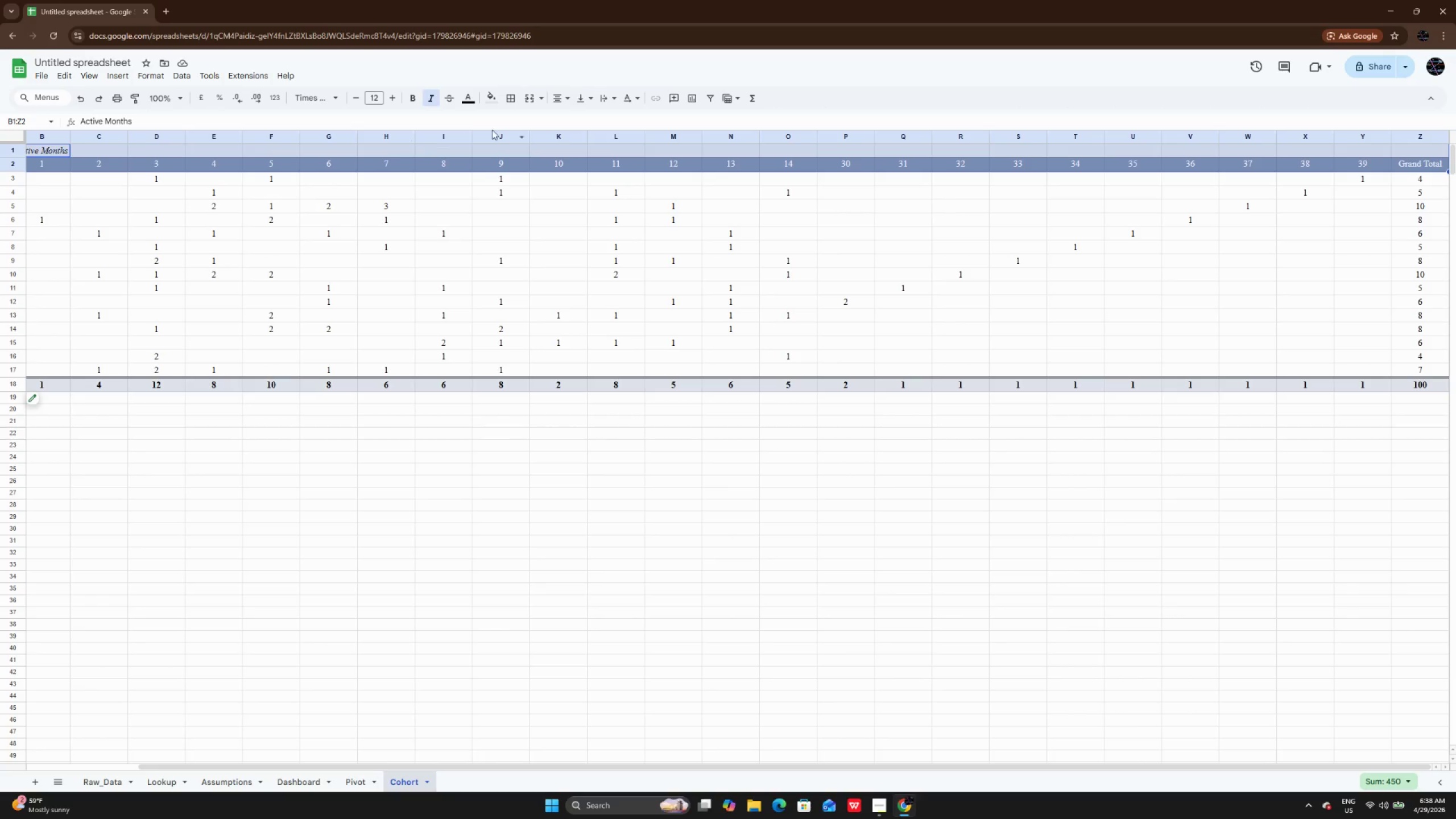 
left_click([495, 97])
 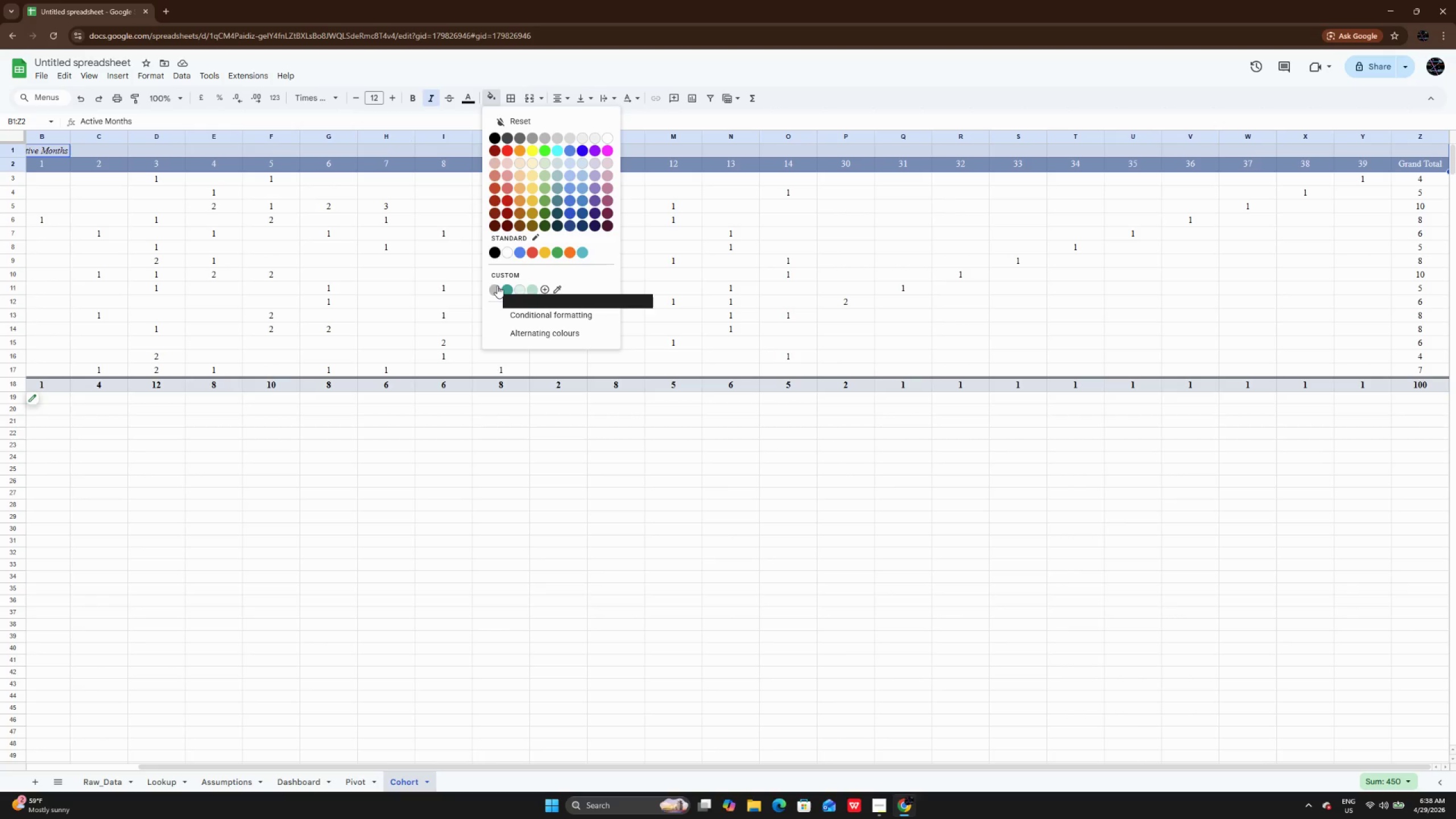 
wait(7.24)
 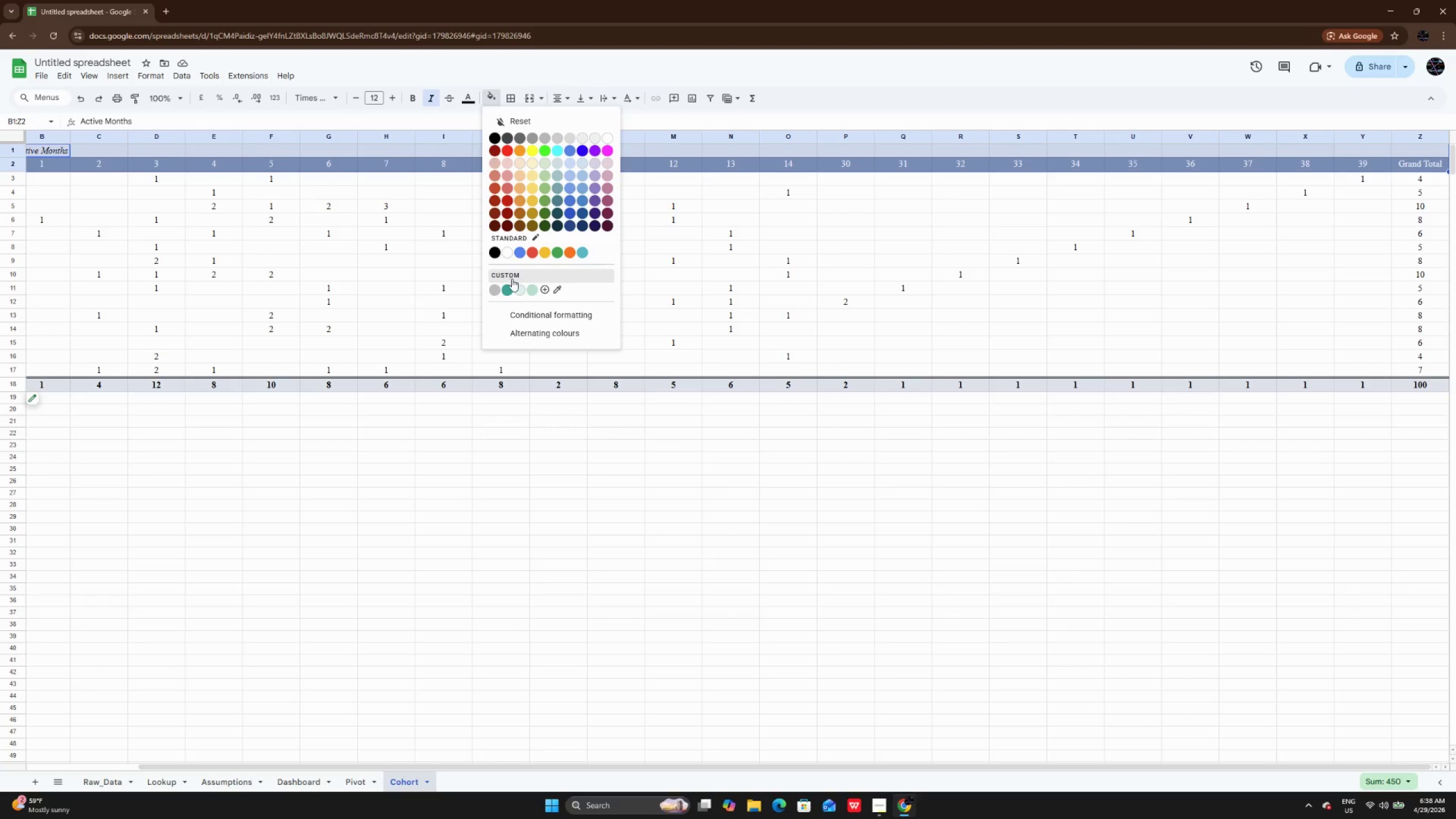 
left_click([511, 288])
 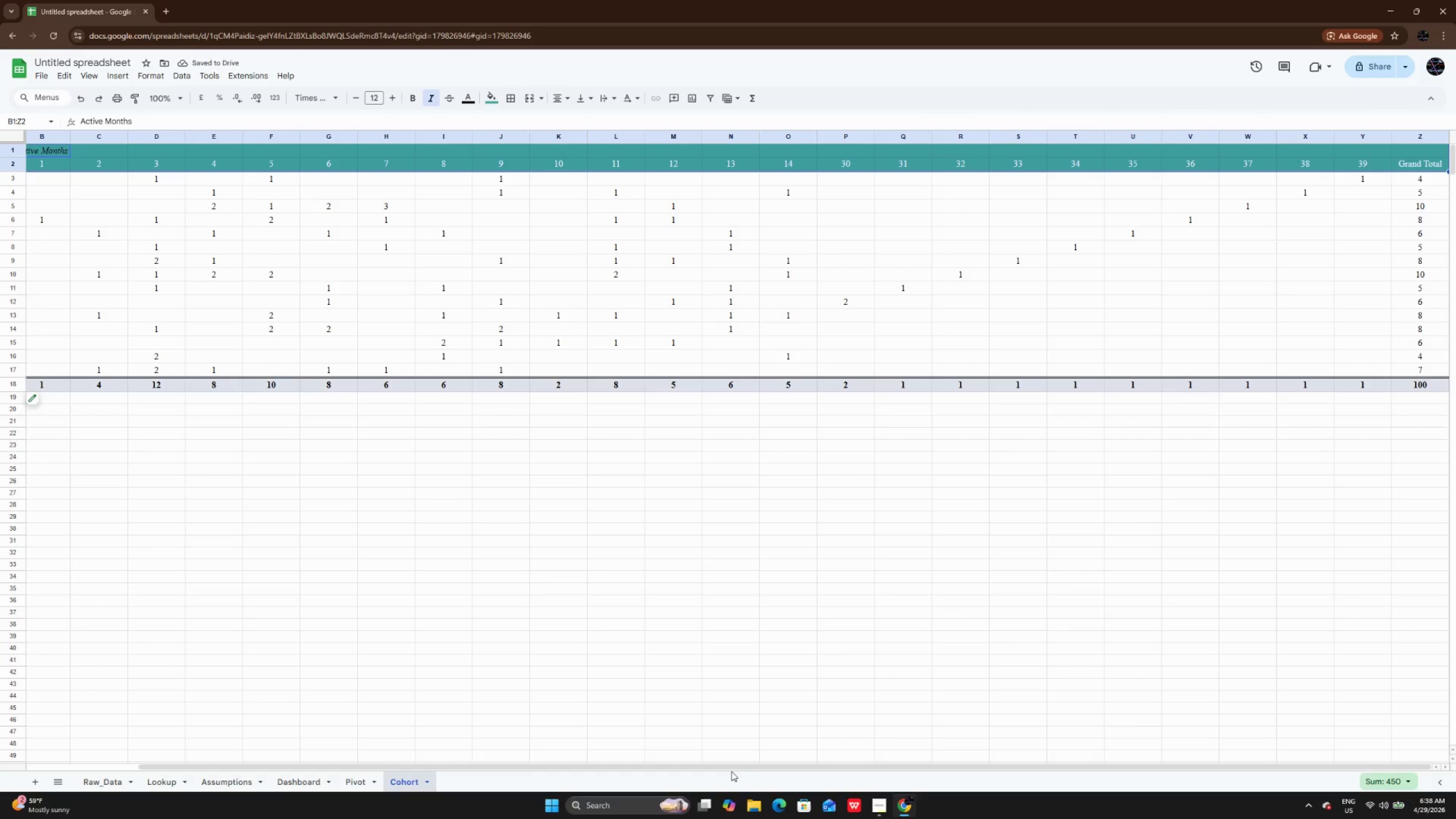 
left_click_drag(start_coordinate=[767, 770], to_coordinate=[887, 773])
 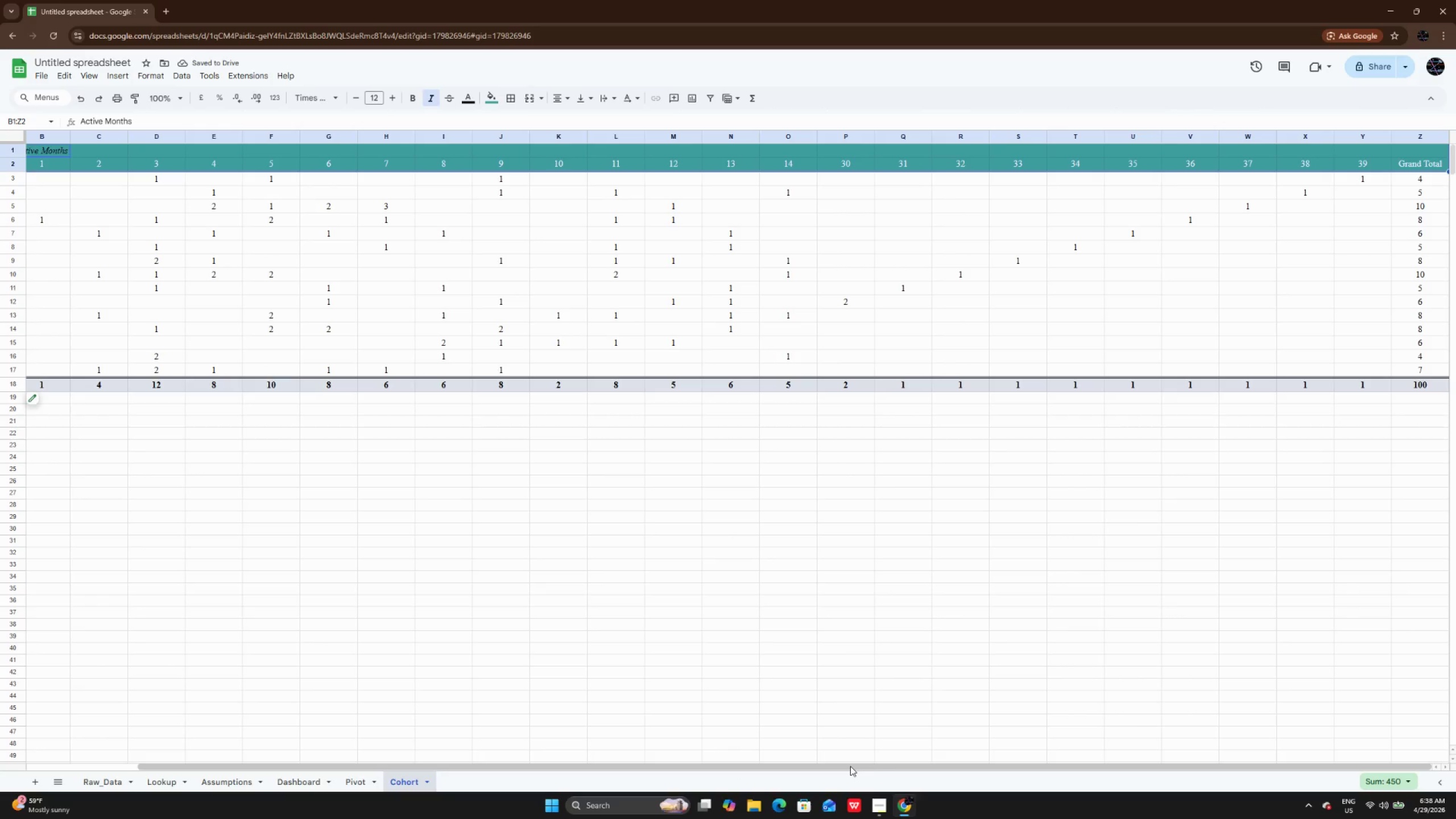 
left_click_drag(start_coordinate=[850, 766], to_coordinate=[428, 725])
 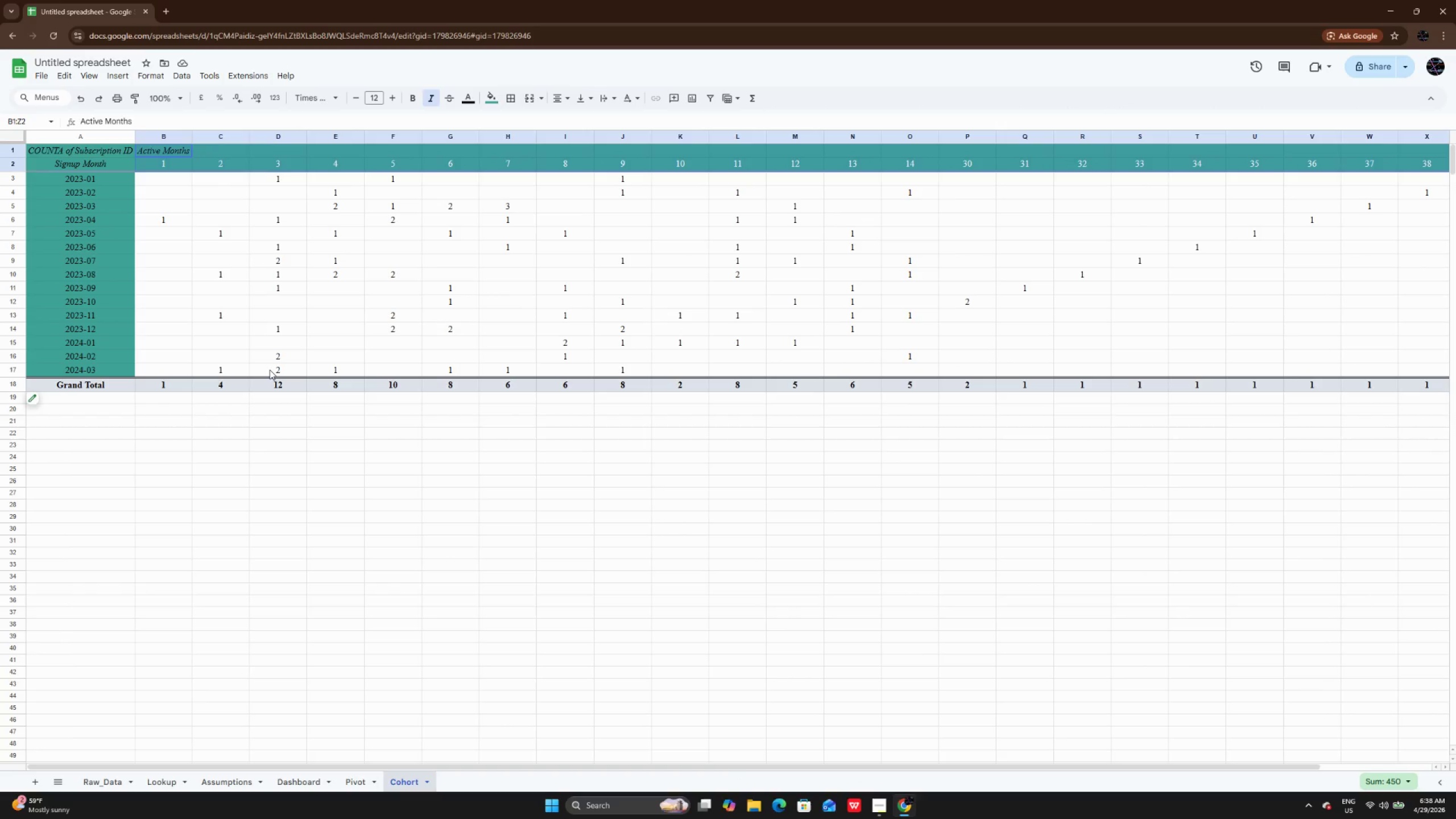 
left_click([270, 370])
 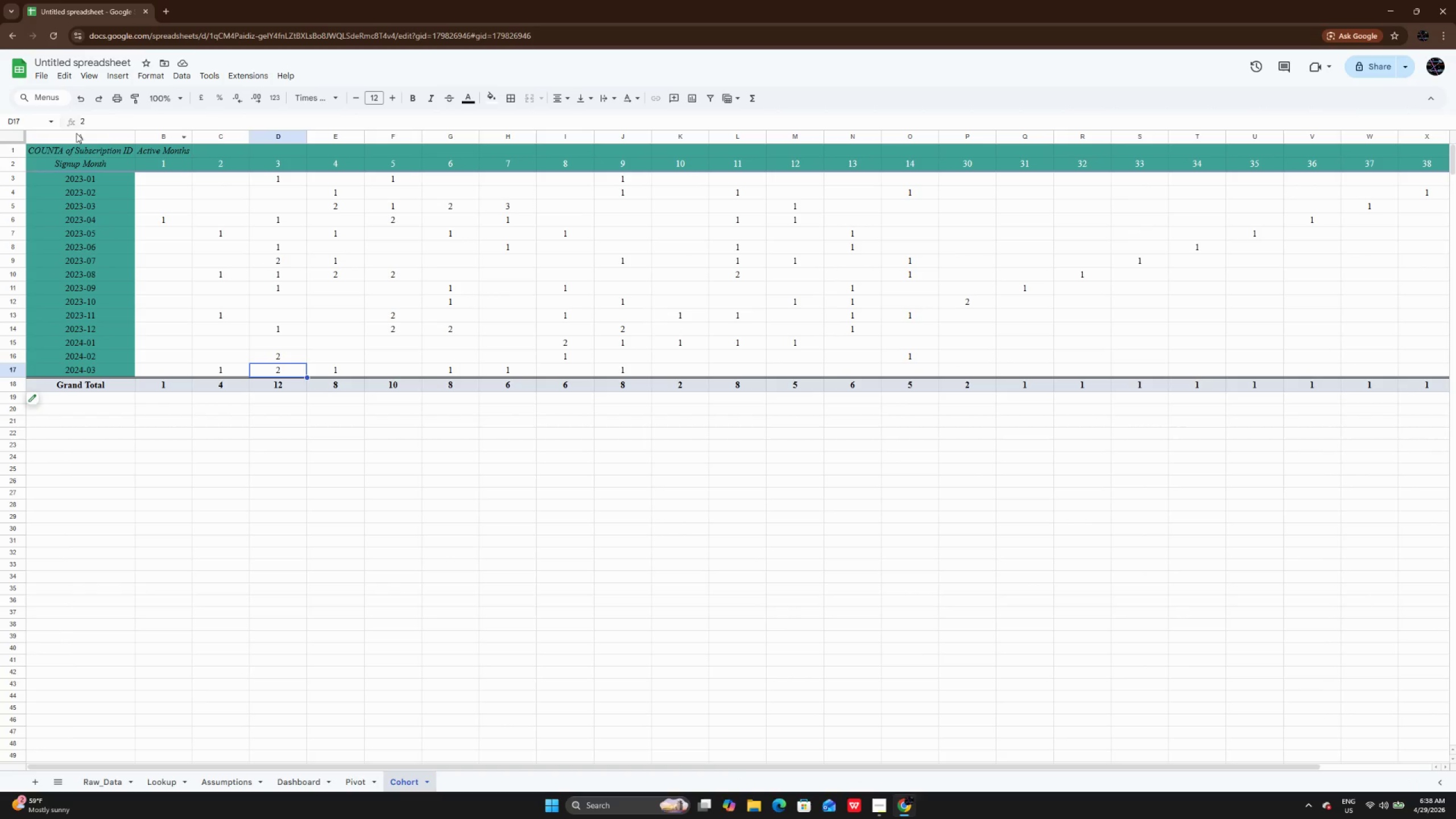 
left_click_drag(start_coordinate=[67, 146], to_coordinate=[112, 374])
 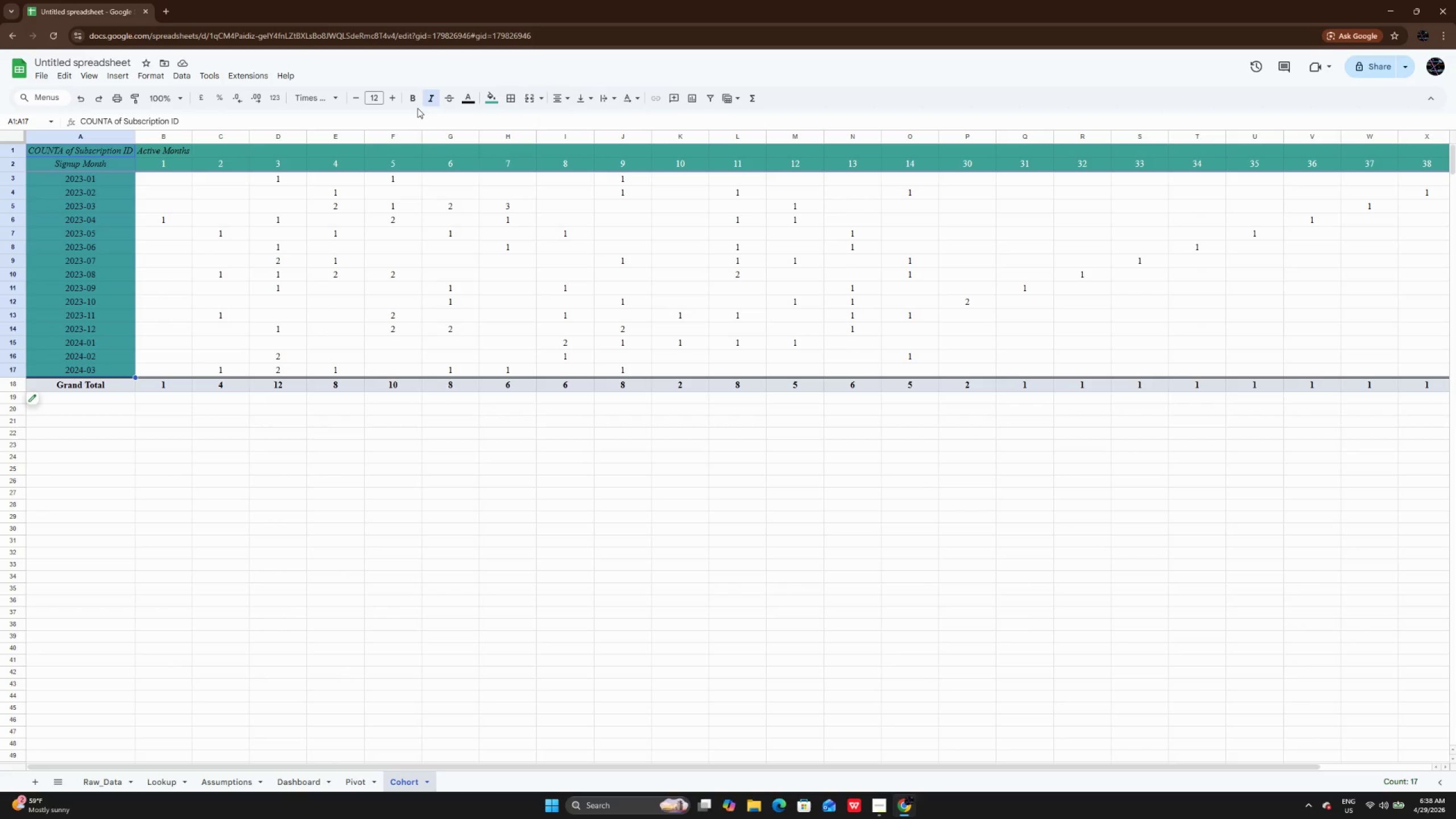 
wait(5.02)
 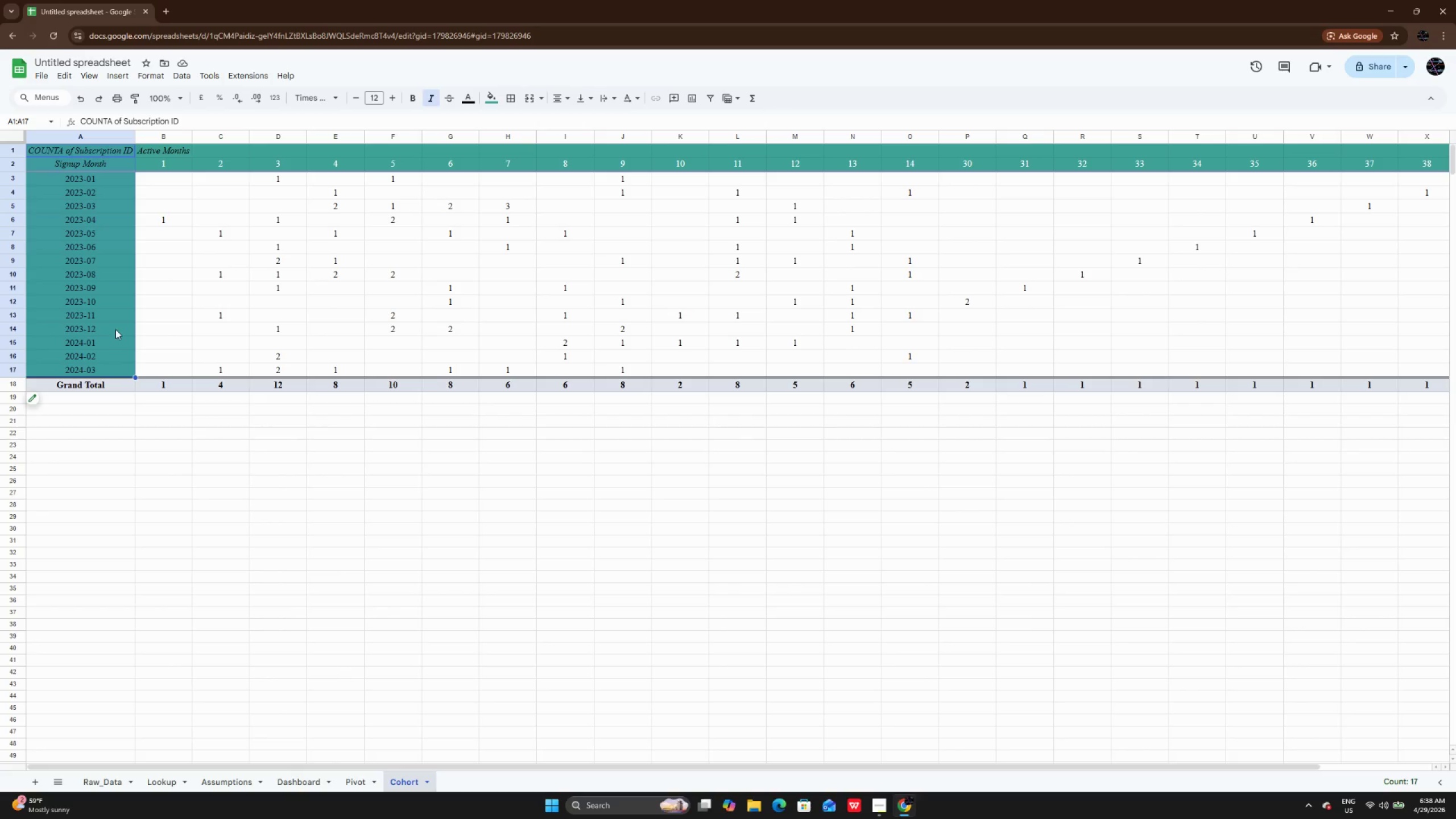 
left_click([413, 100])
 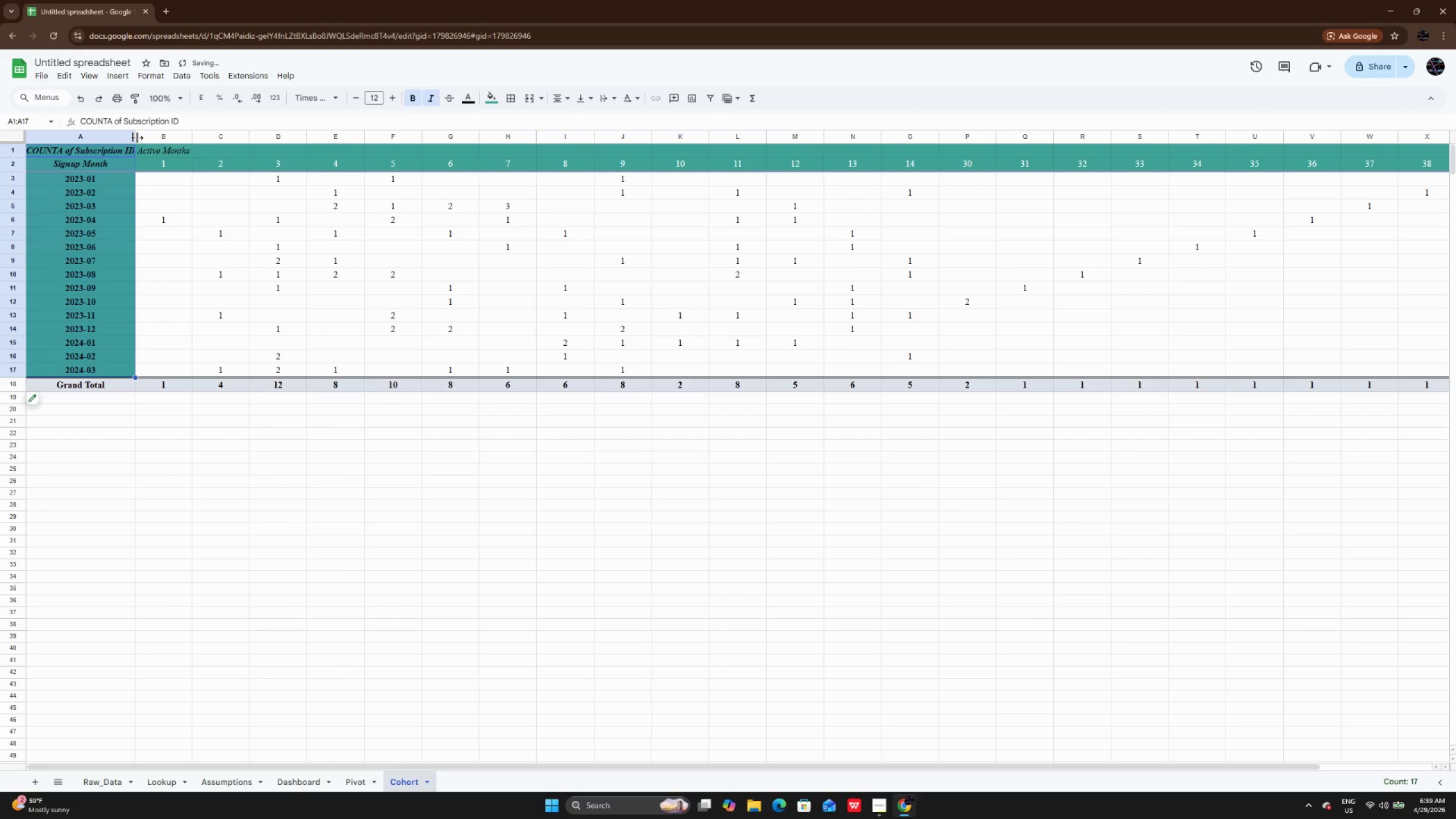 
double_click([137, 138])
 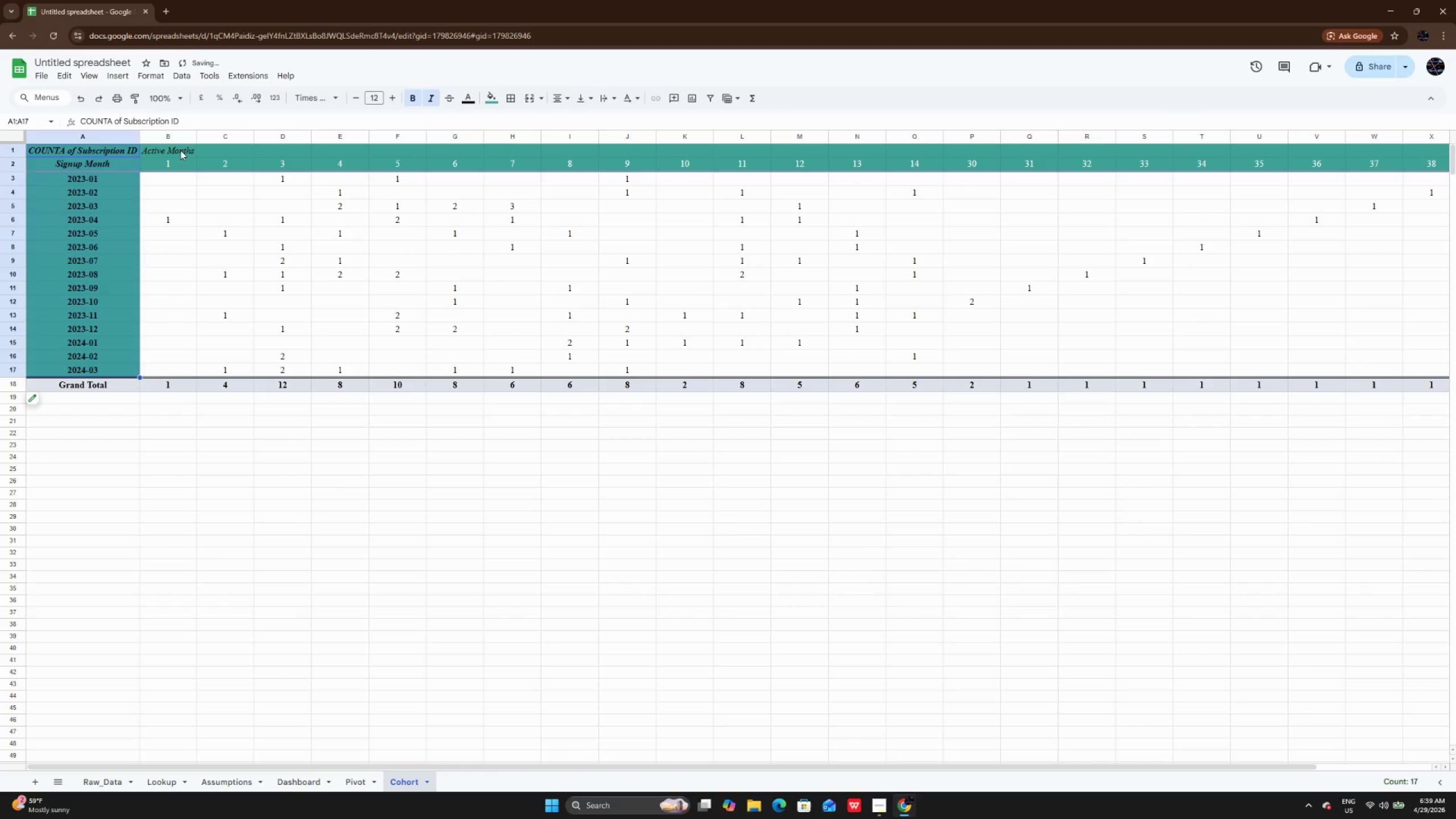 
left_click([180, 150])
 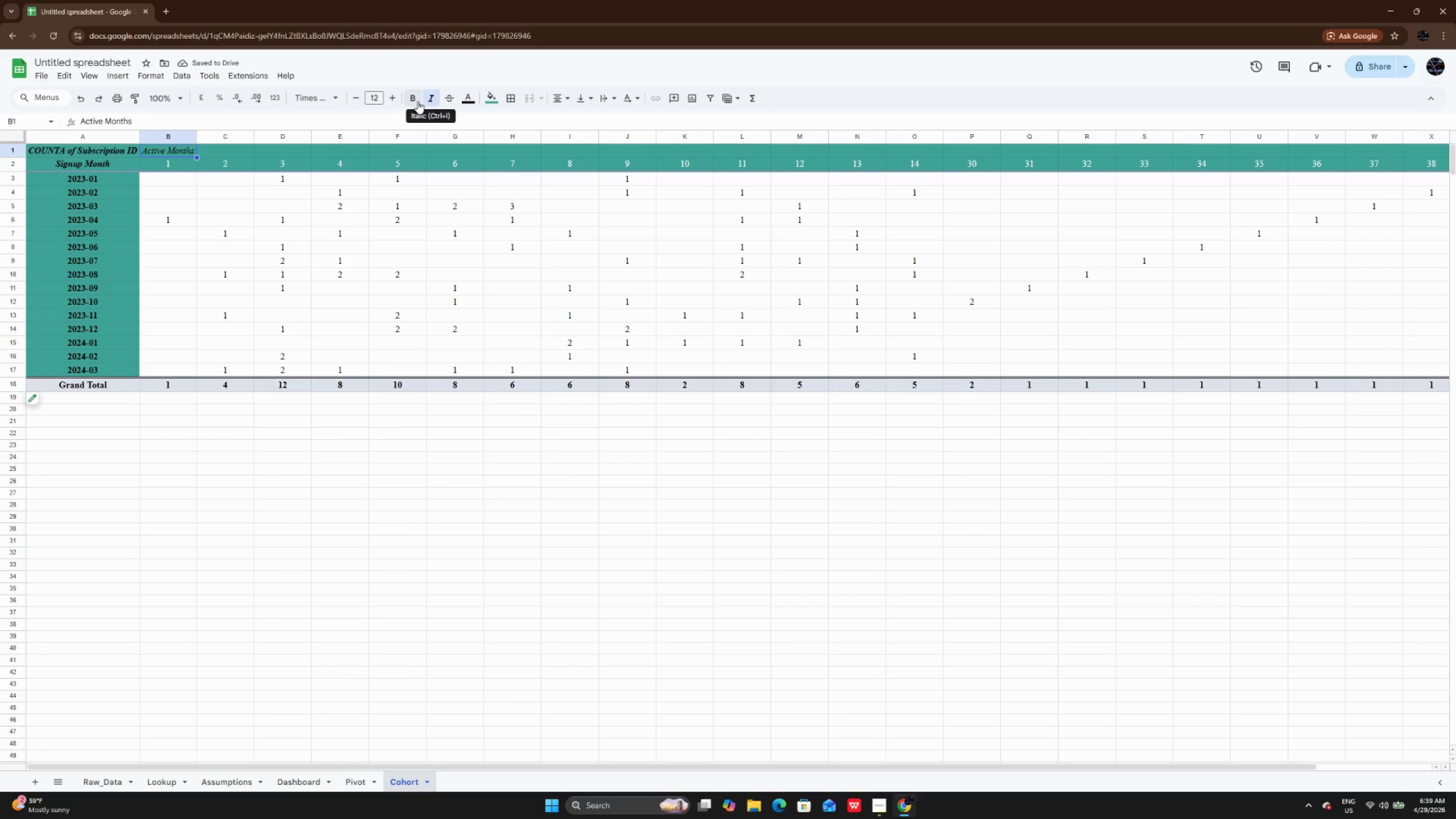 
left_click([417, 101])
 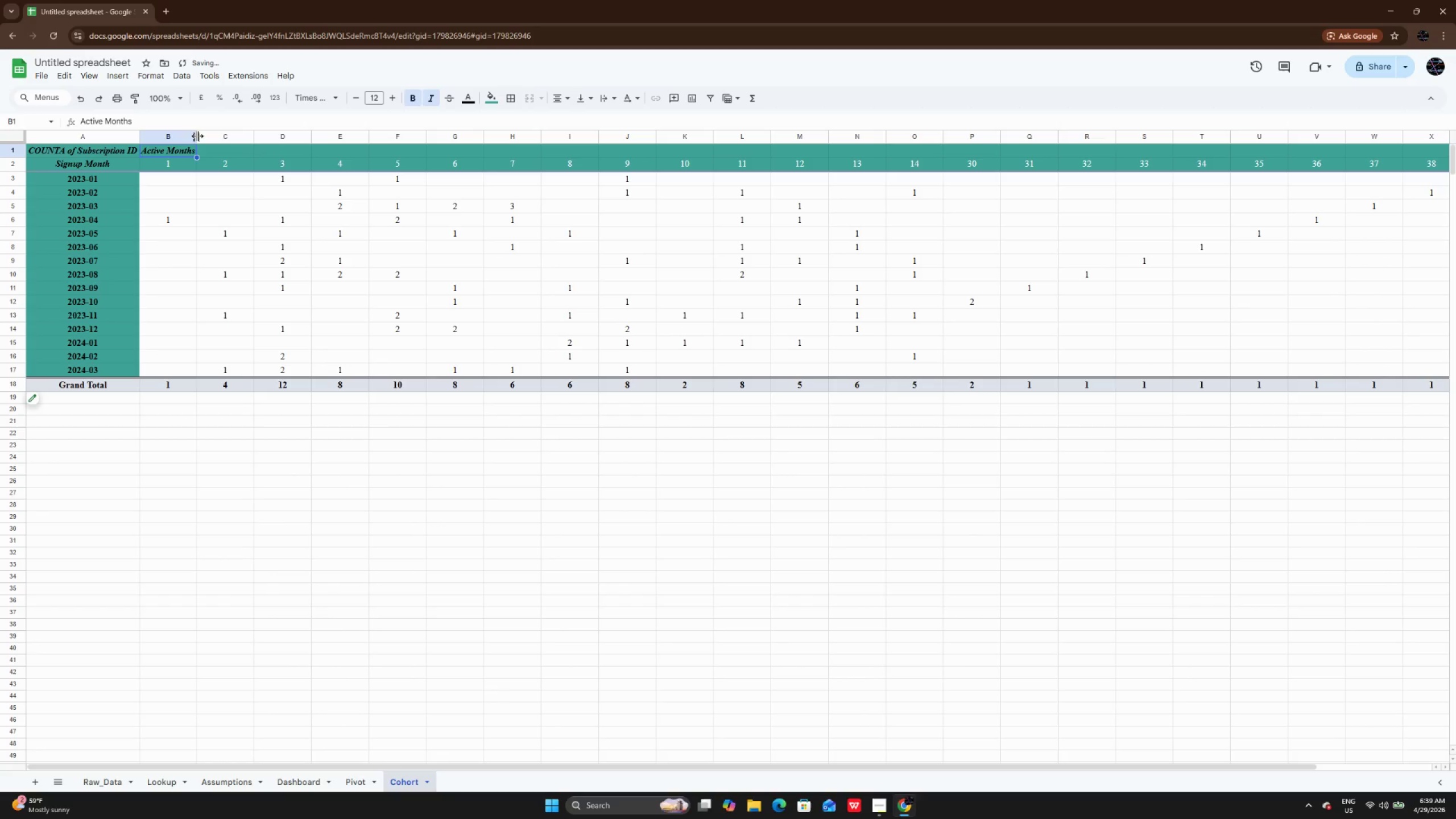 
double_click([197, 136])
 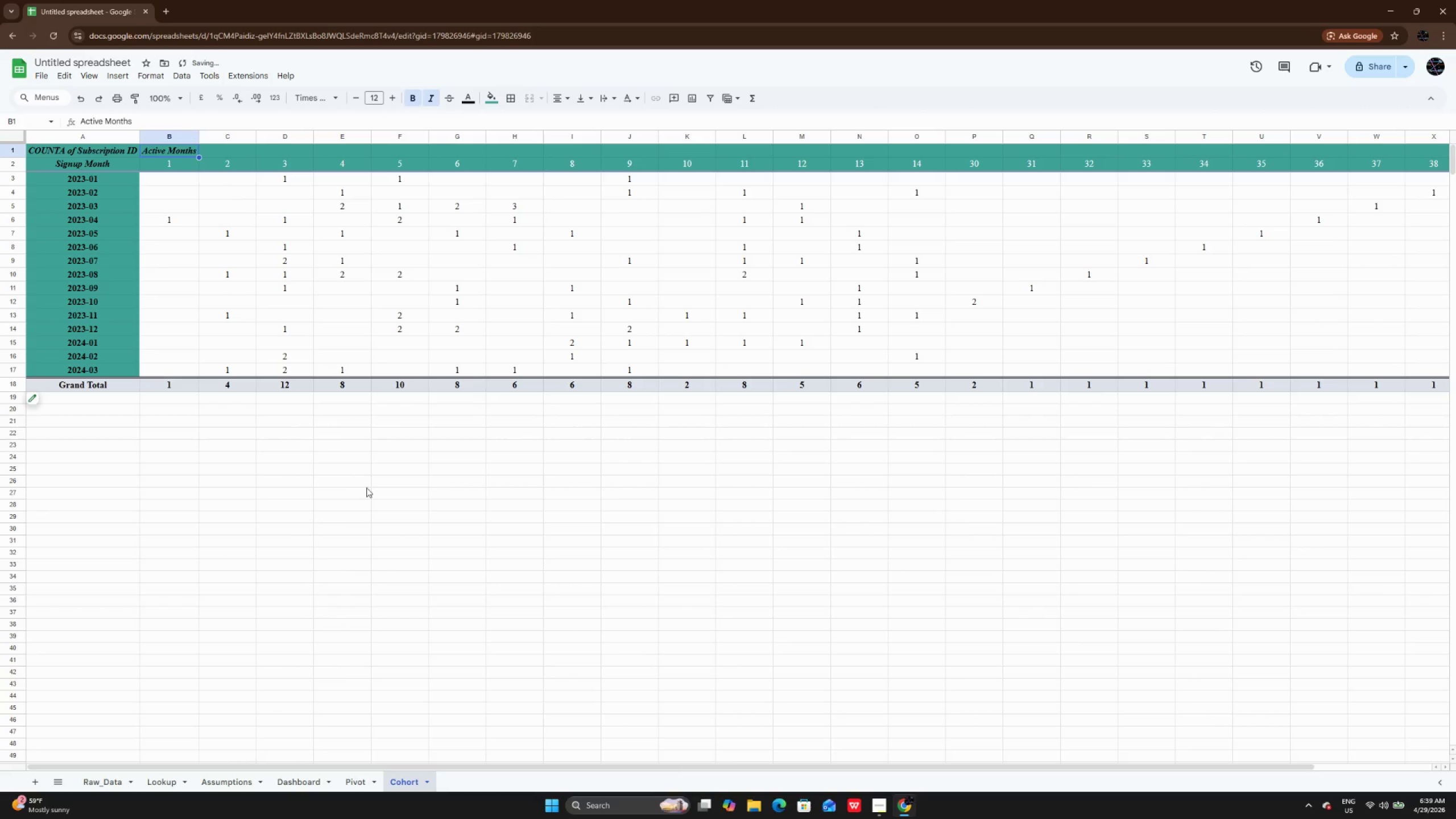 
left_click([369, 514])
 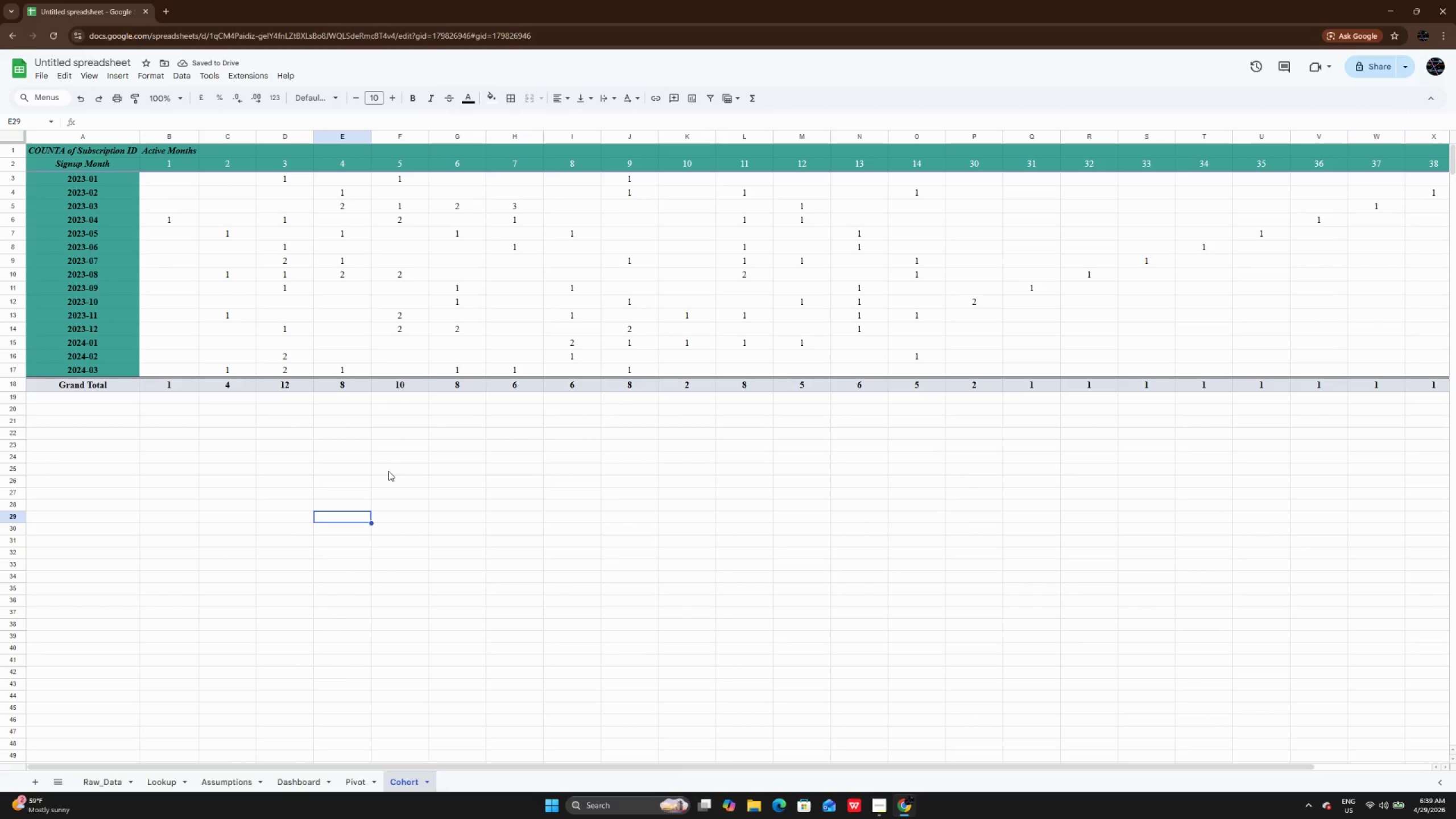 
scroll: coordinate [388, 471], scroll_direction: up, amount: 3.0
 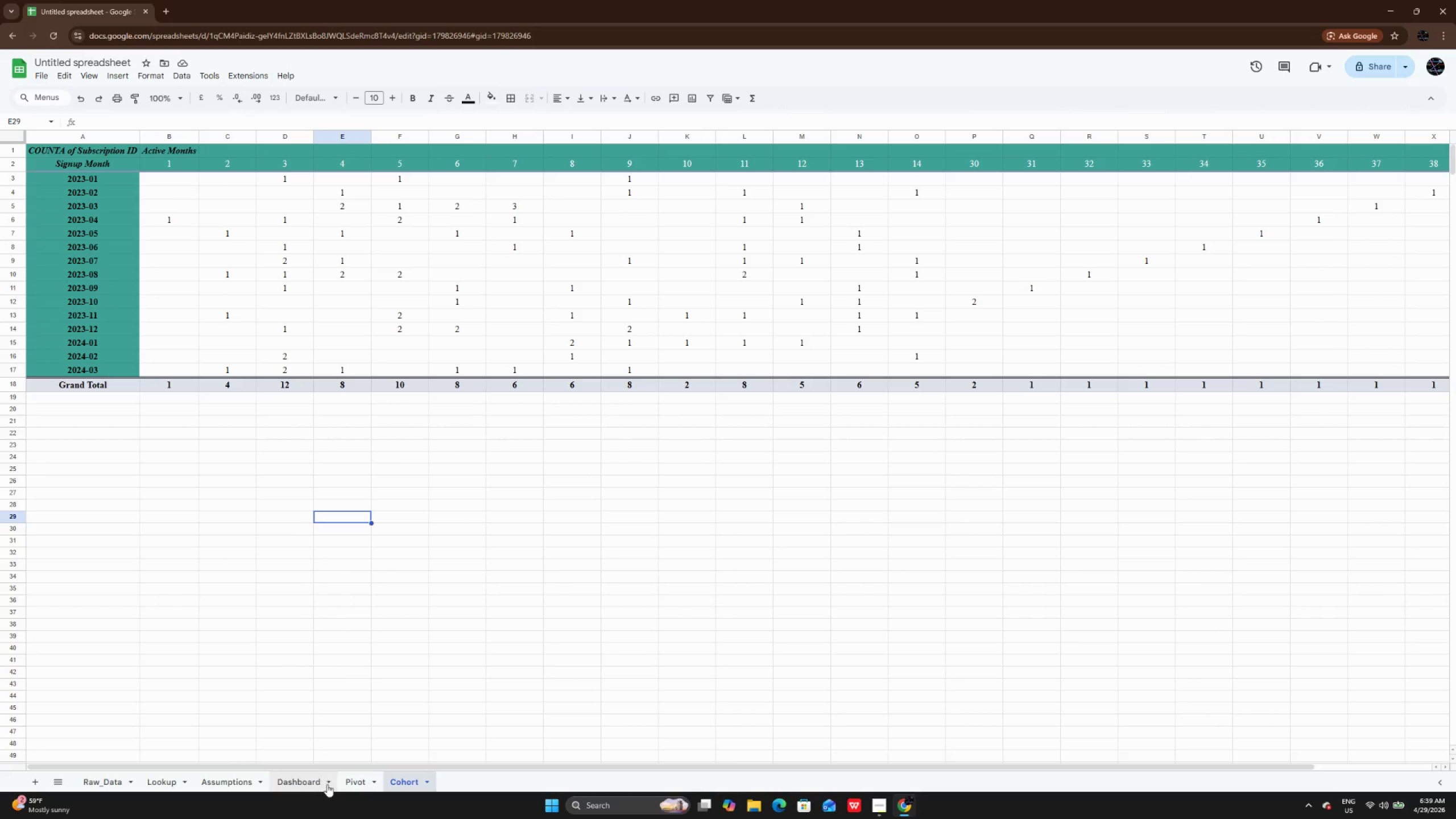 
left_click([360, 782])
 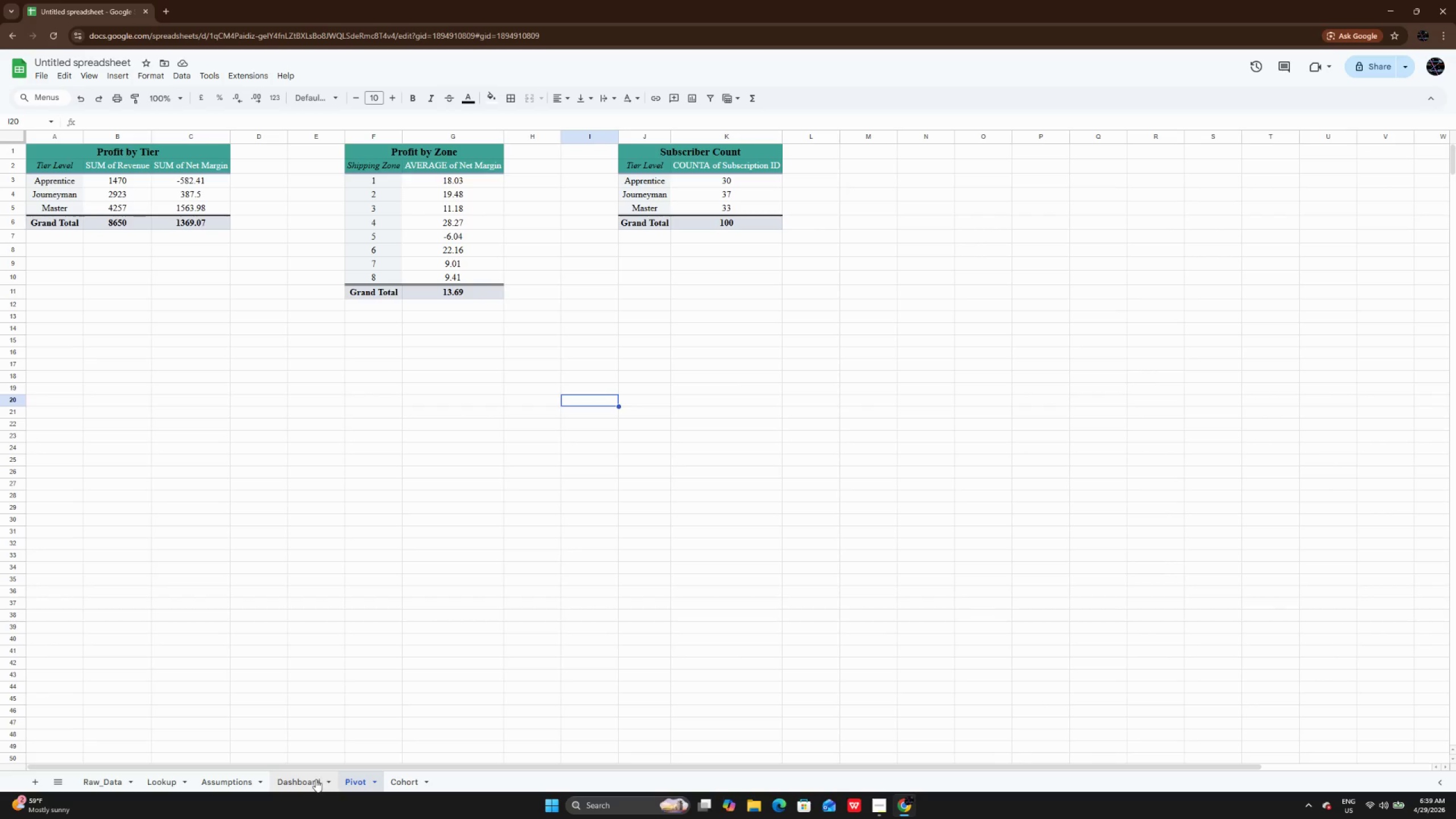 
left_click([313, 779])
 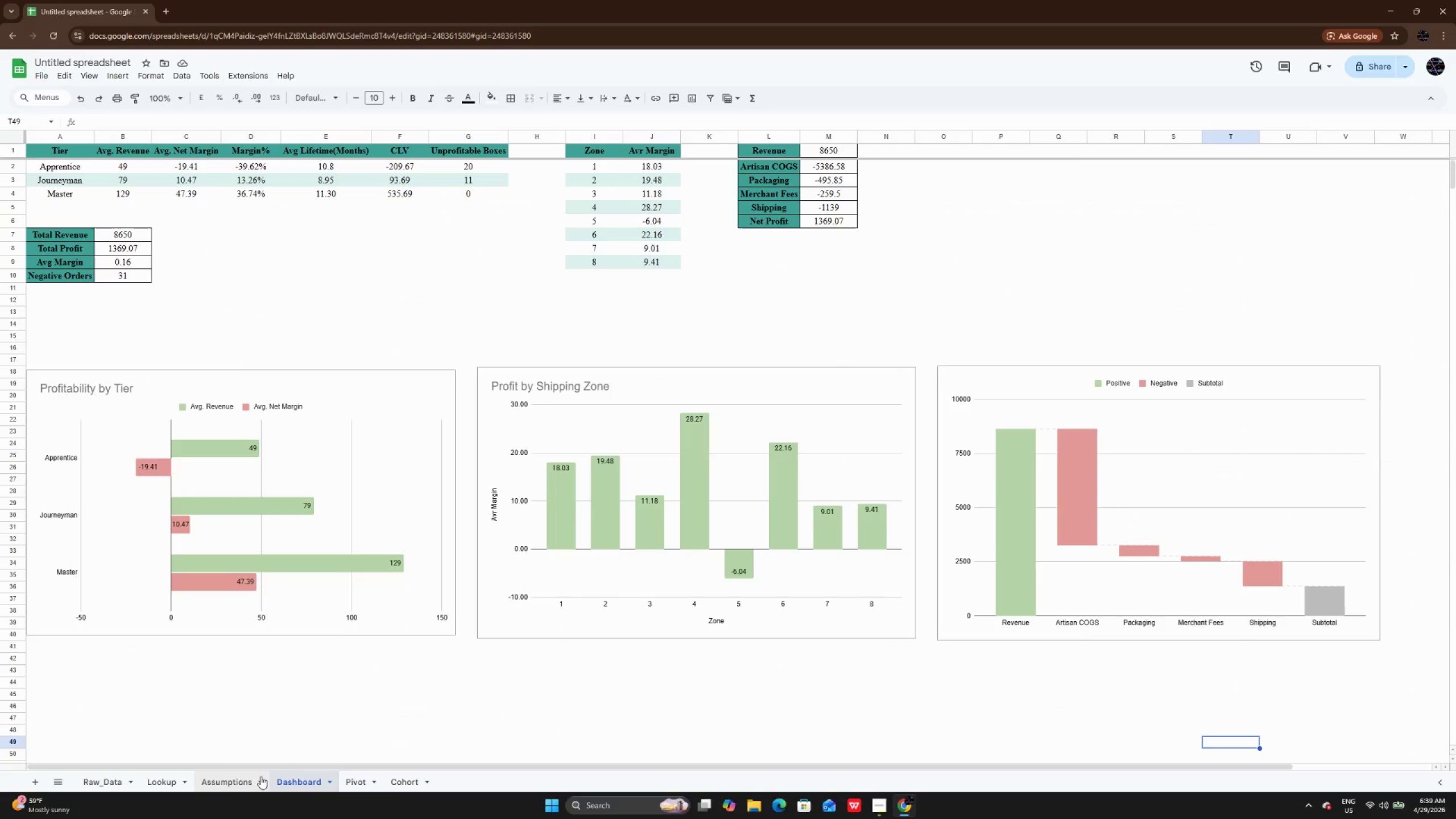 
left_click([238, 776])
 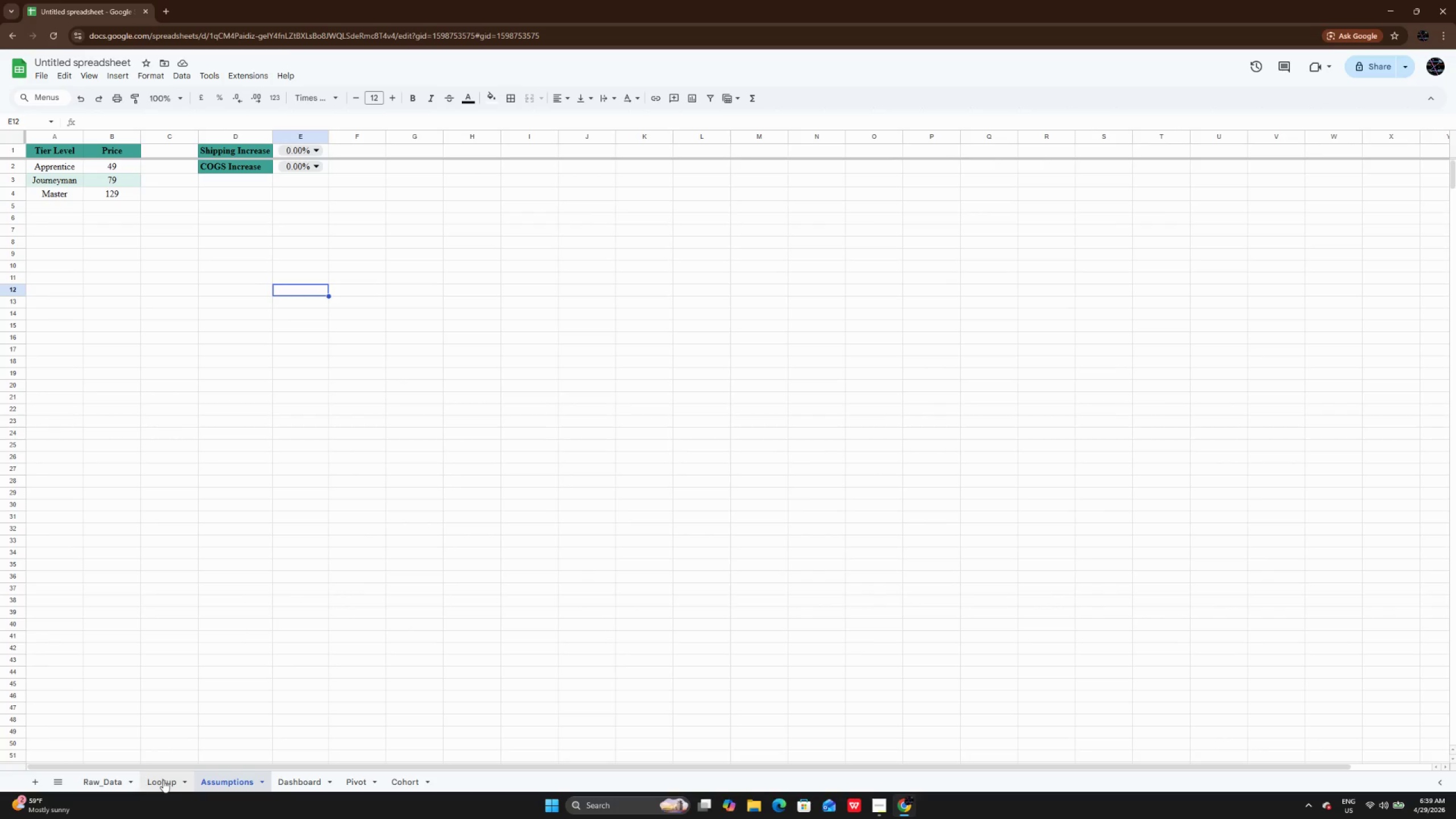 
left_click([163, 780])
 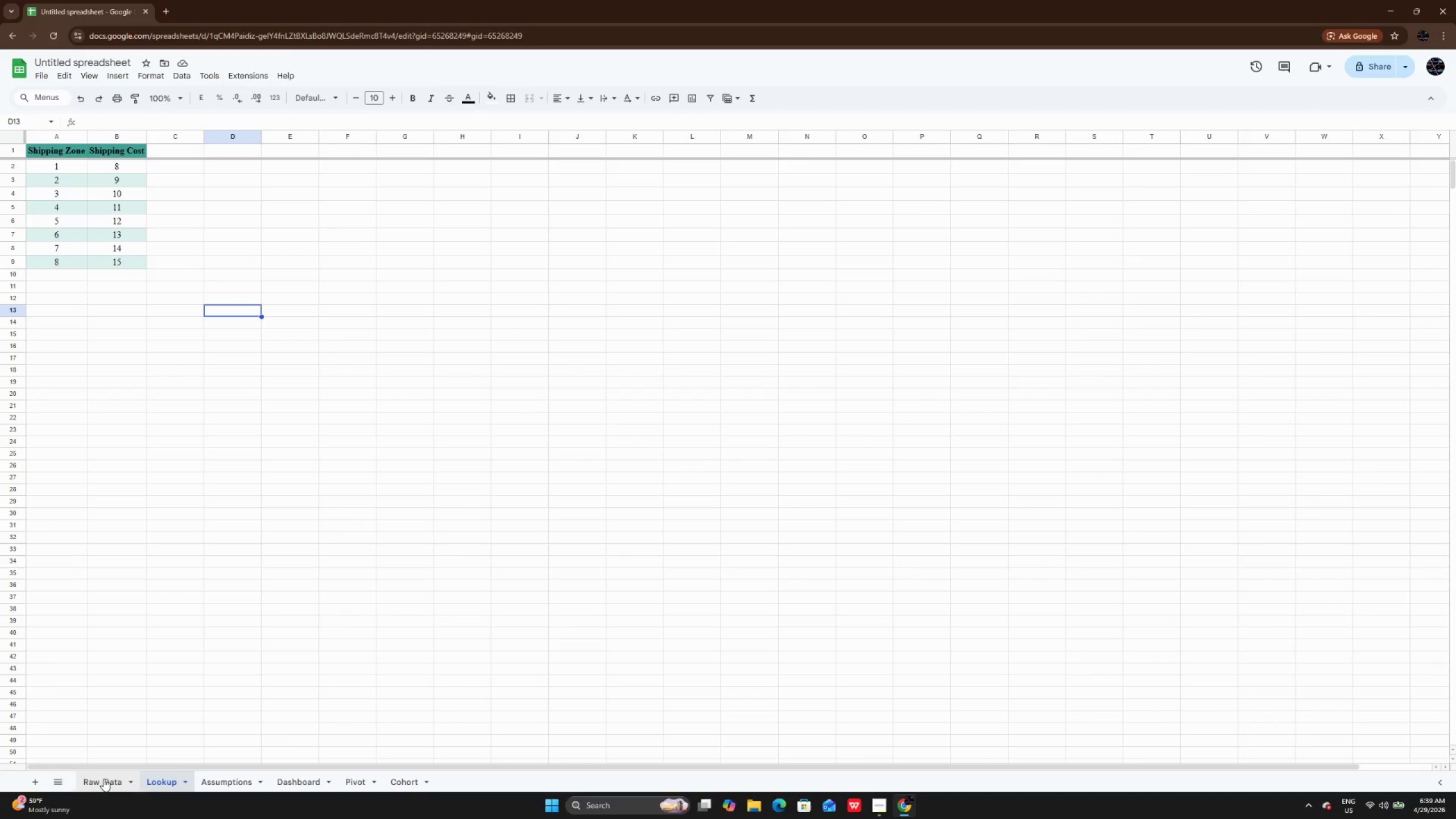 
left_click([104, 779])
 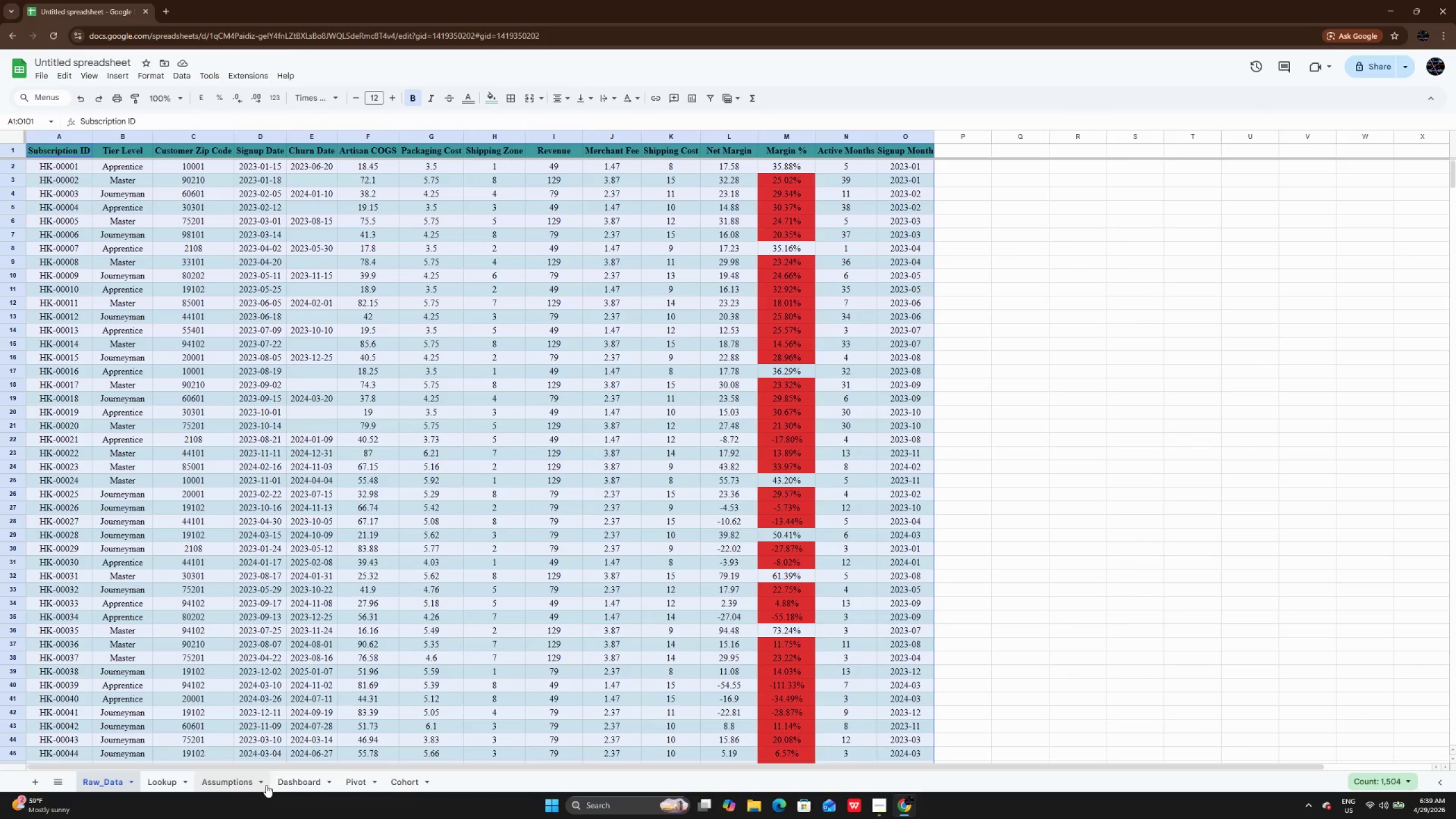 
left_click([289, 785])
 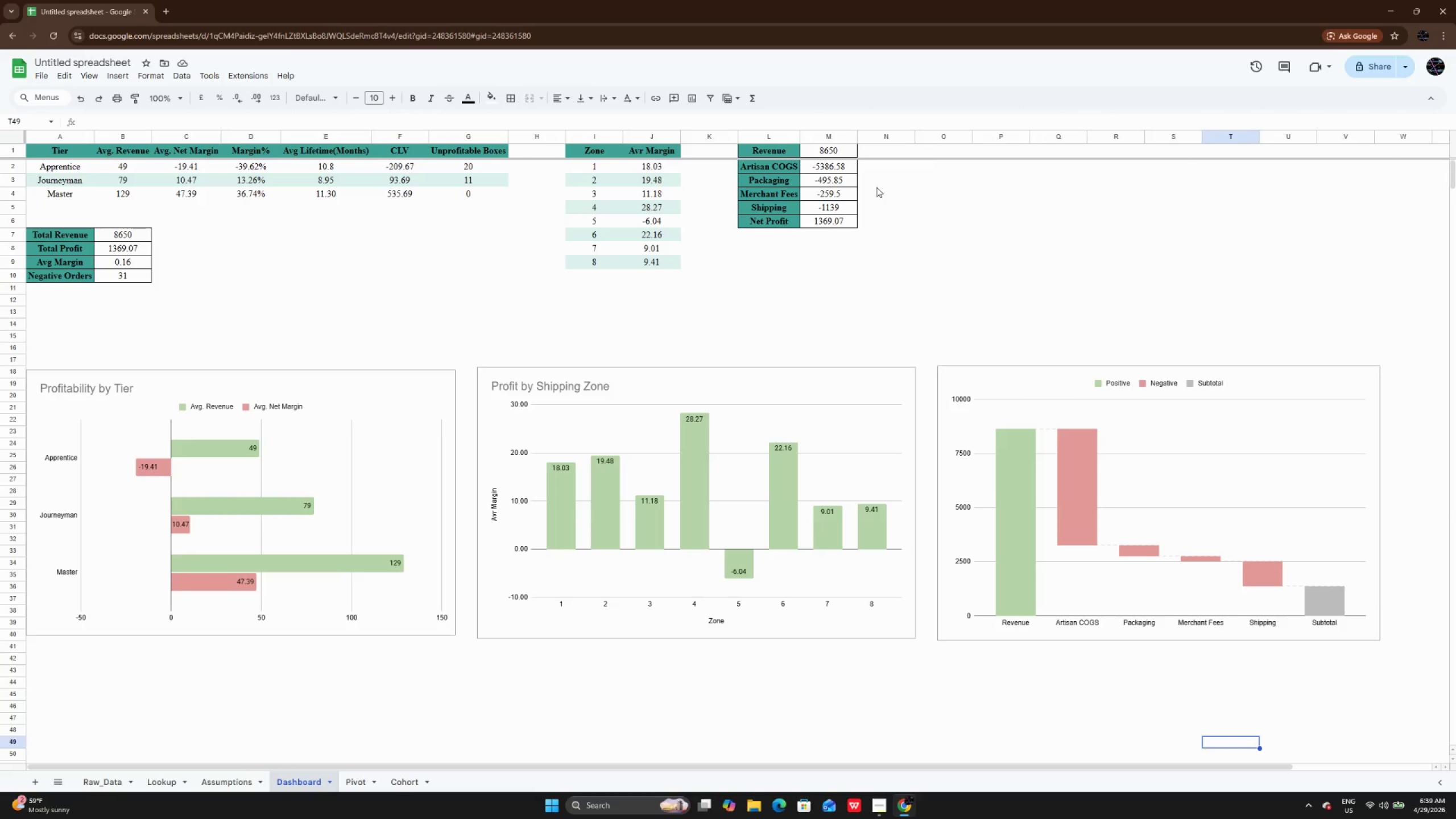 
scroll: coordinate [816, 173], scroll_direction: up, amount: 2.0
 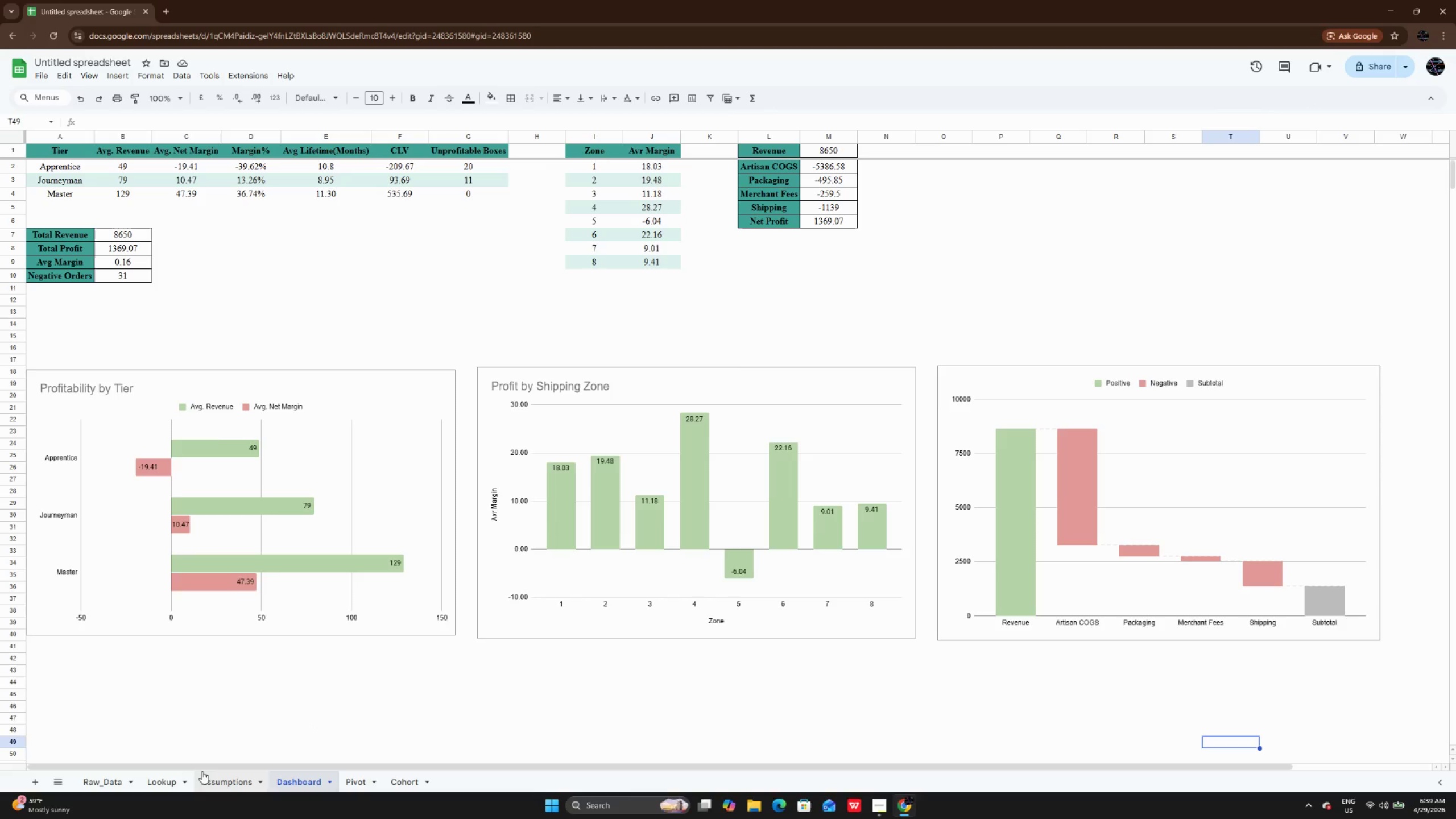 
left_click([216, 779])
 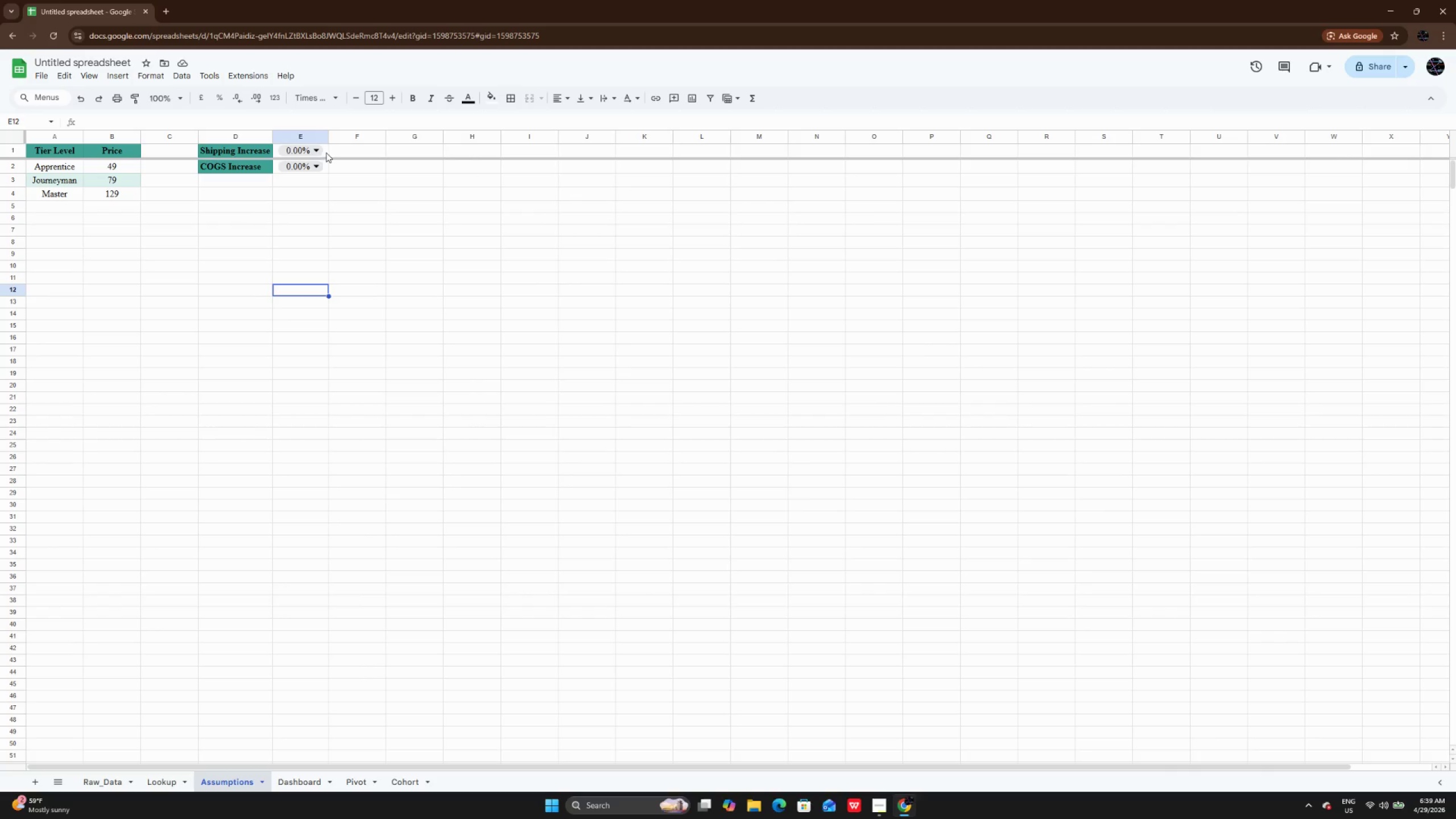 
left_click([308, 152])
 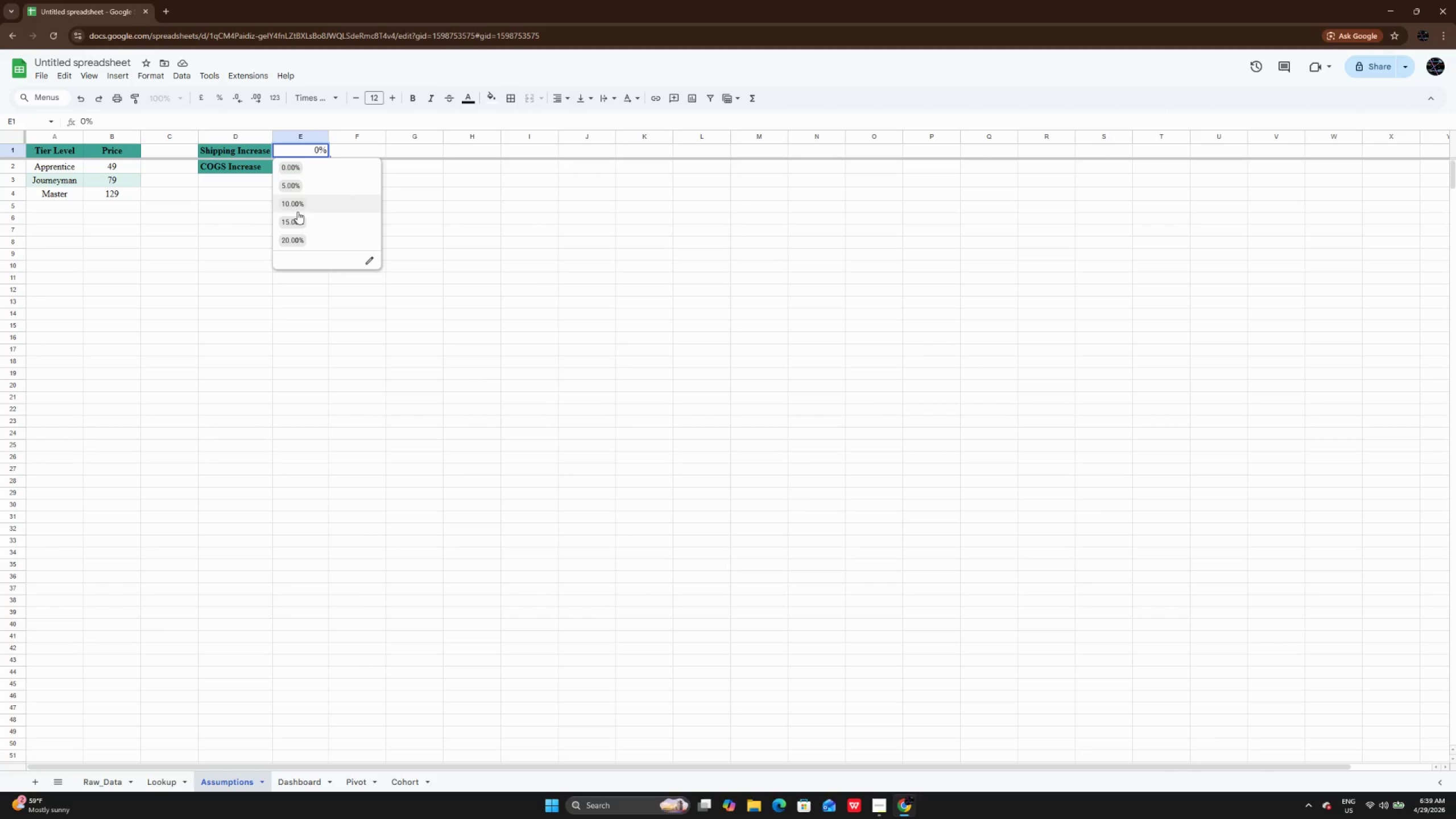 
left_click([297, 208])
 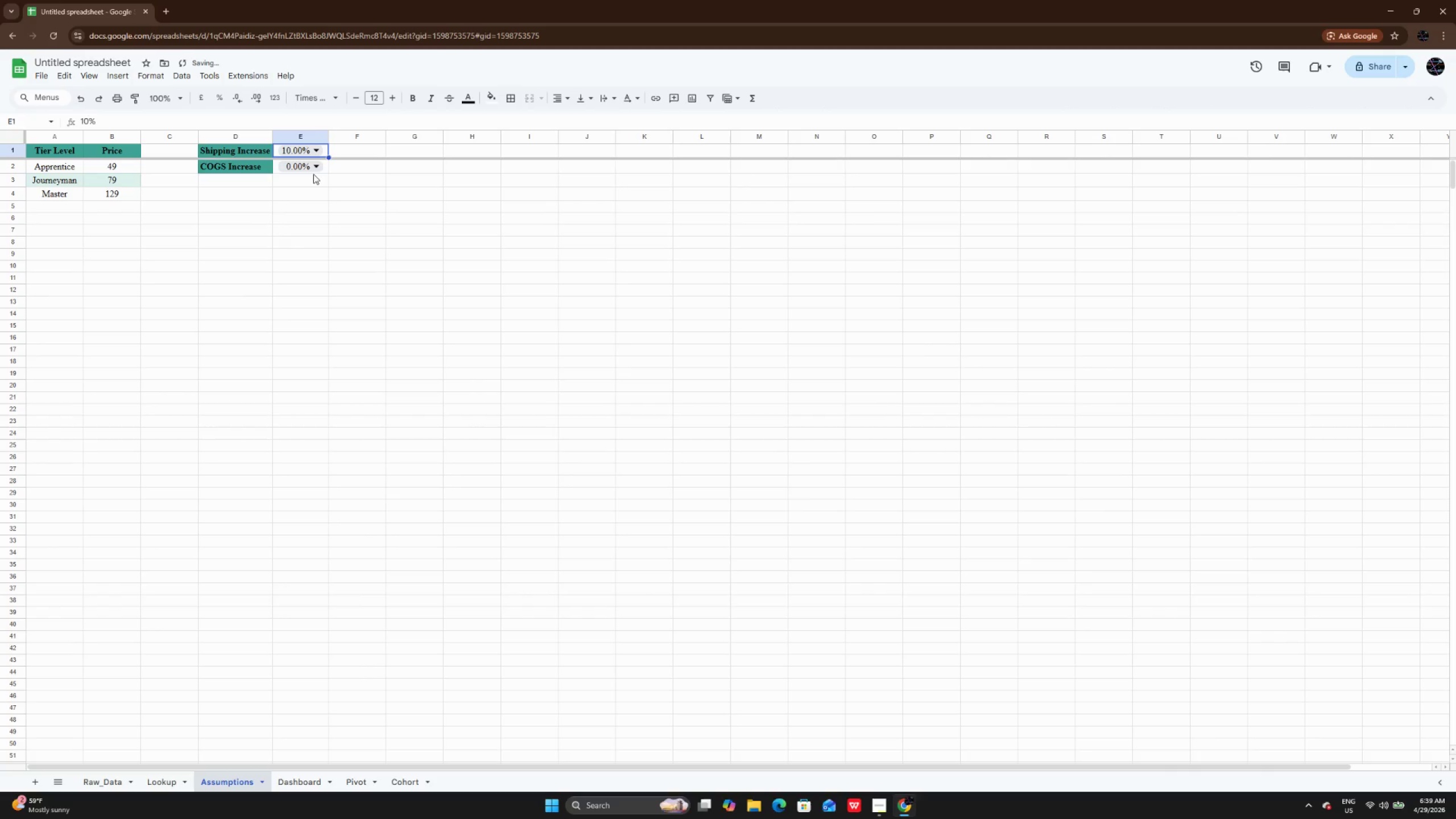 
left_click([308, 162])
 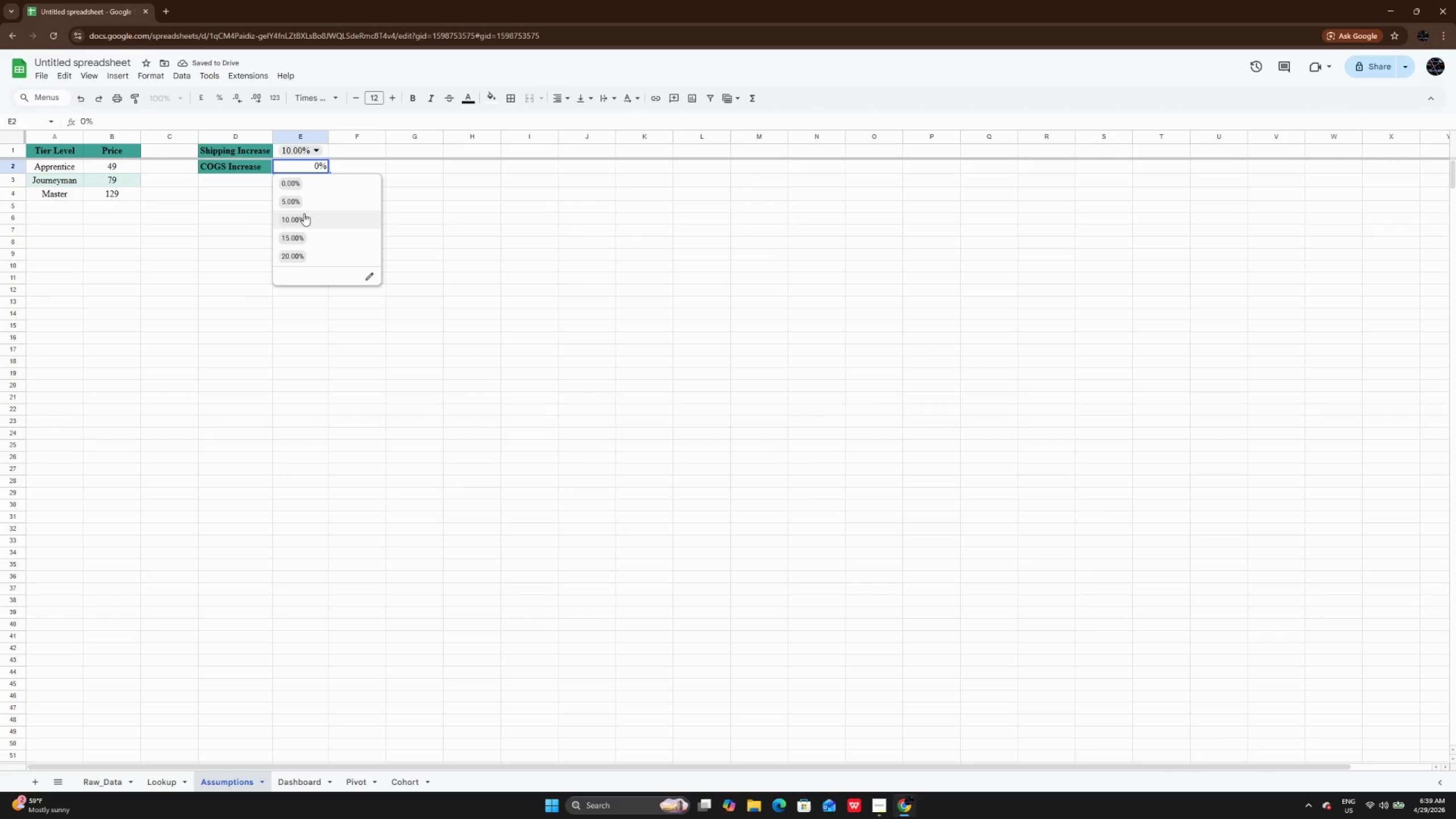 
left_click([304, 213])
 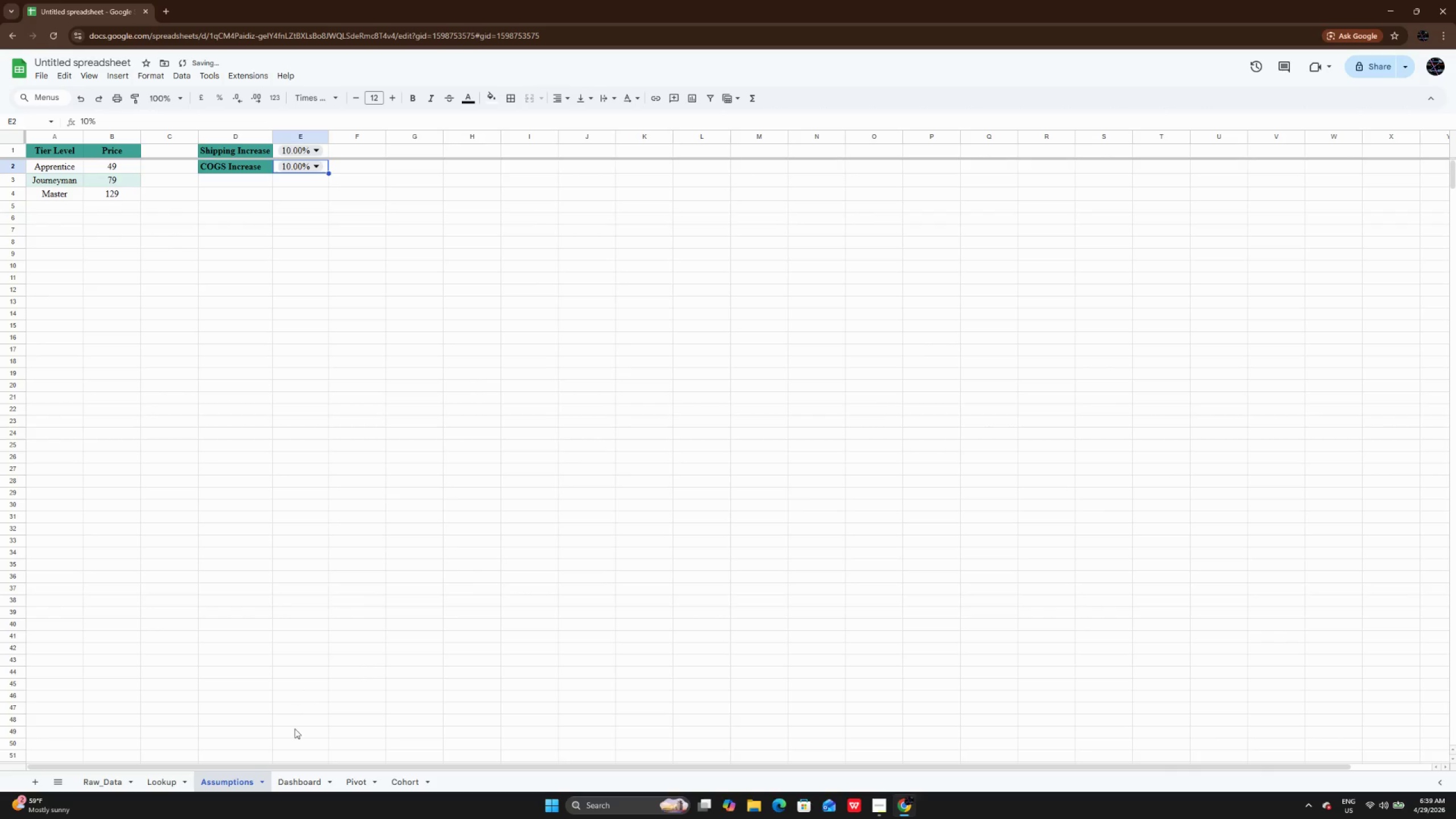 
left_click([296, 786])
 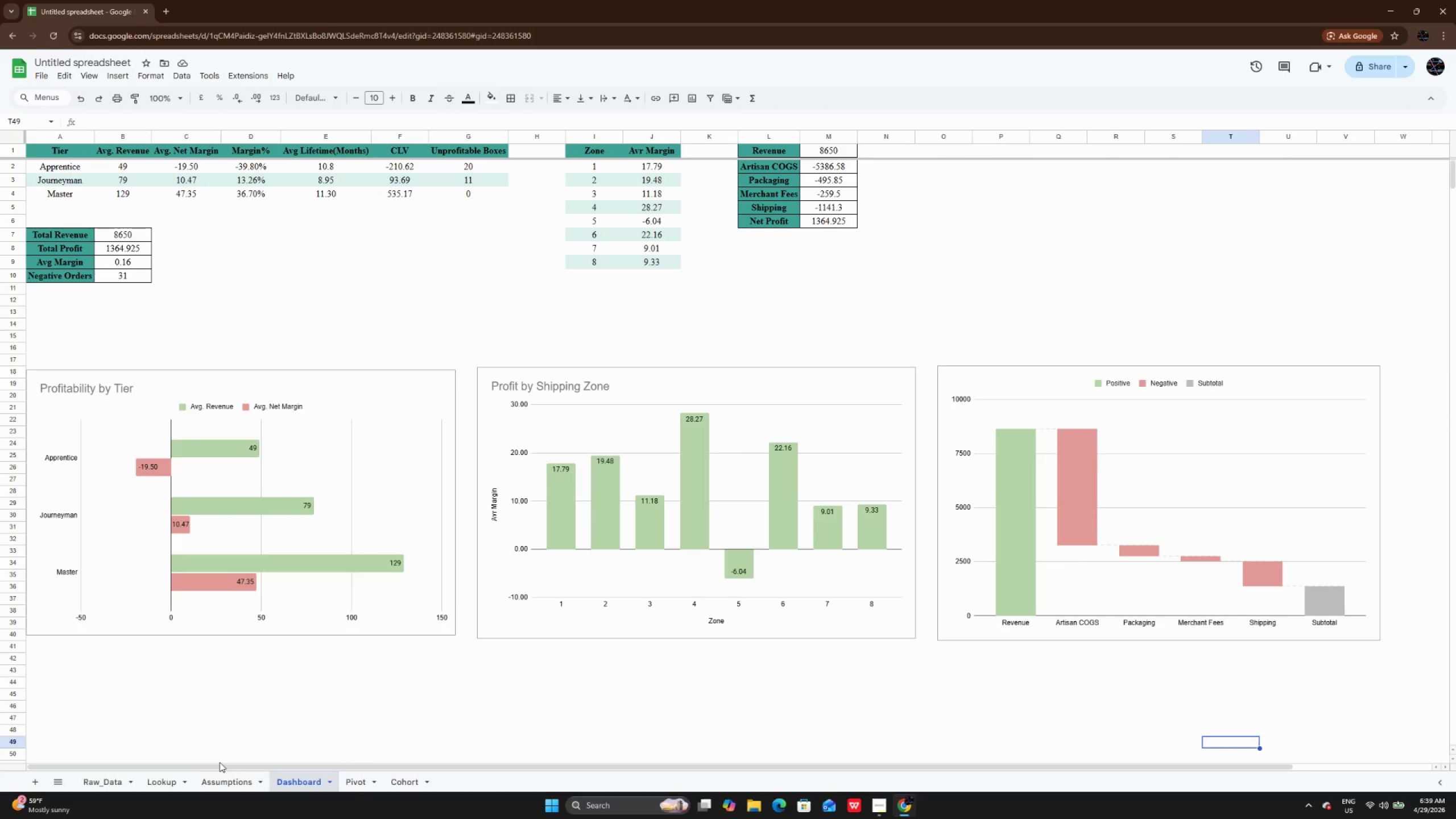 
wait(6.44)
 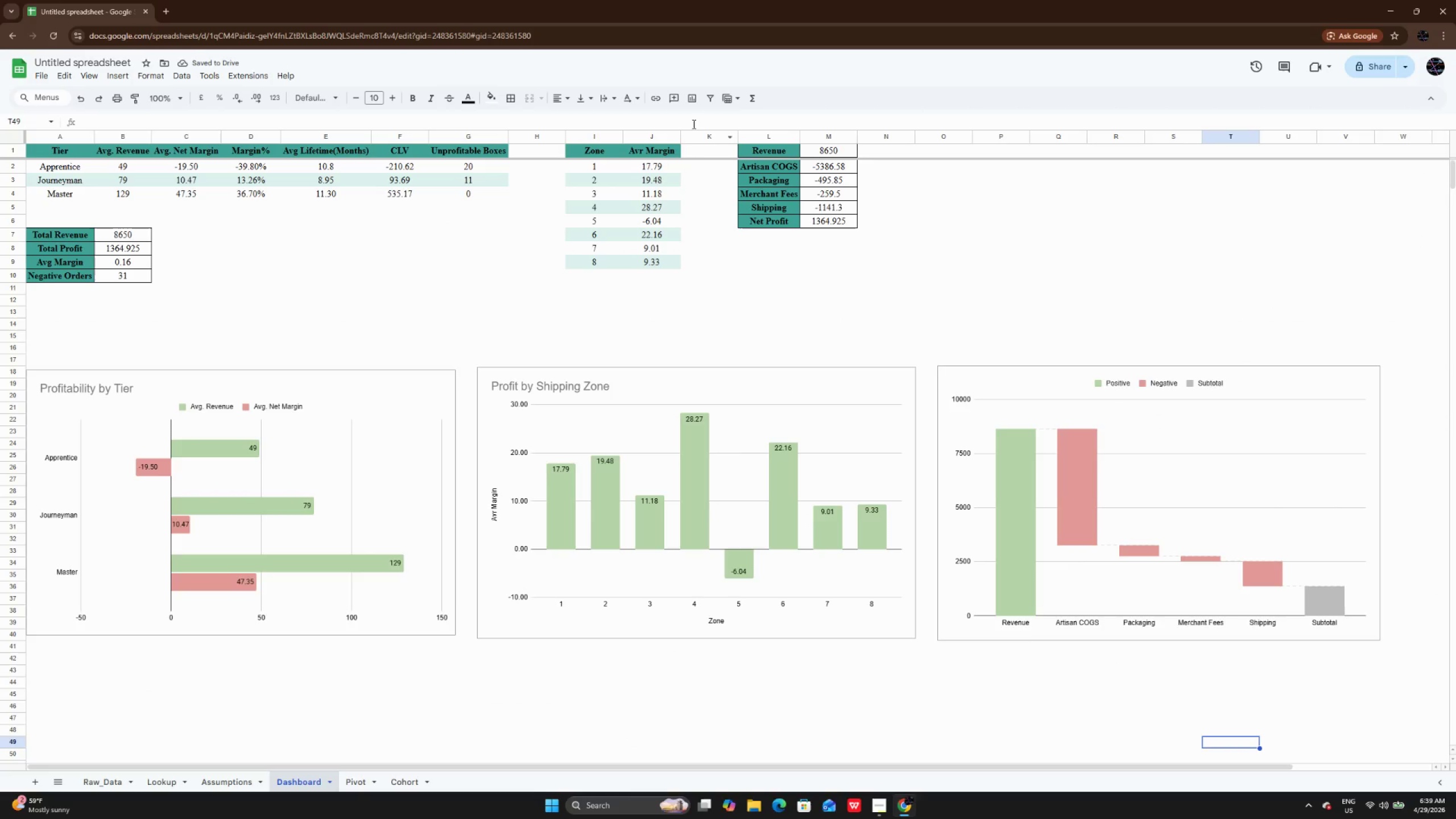 
left_click([219, 779])
 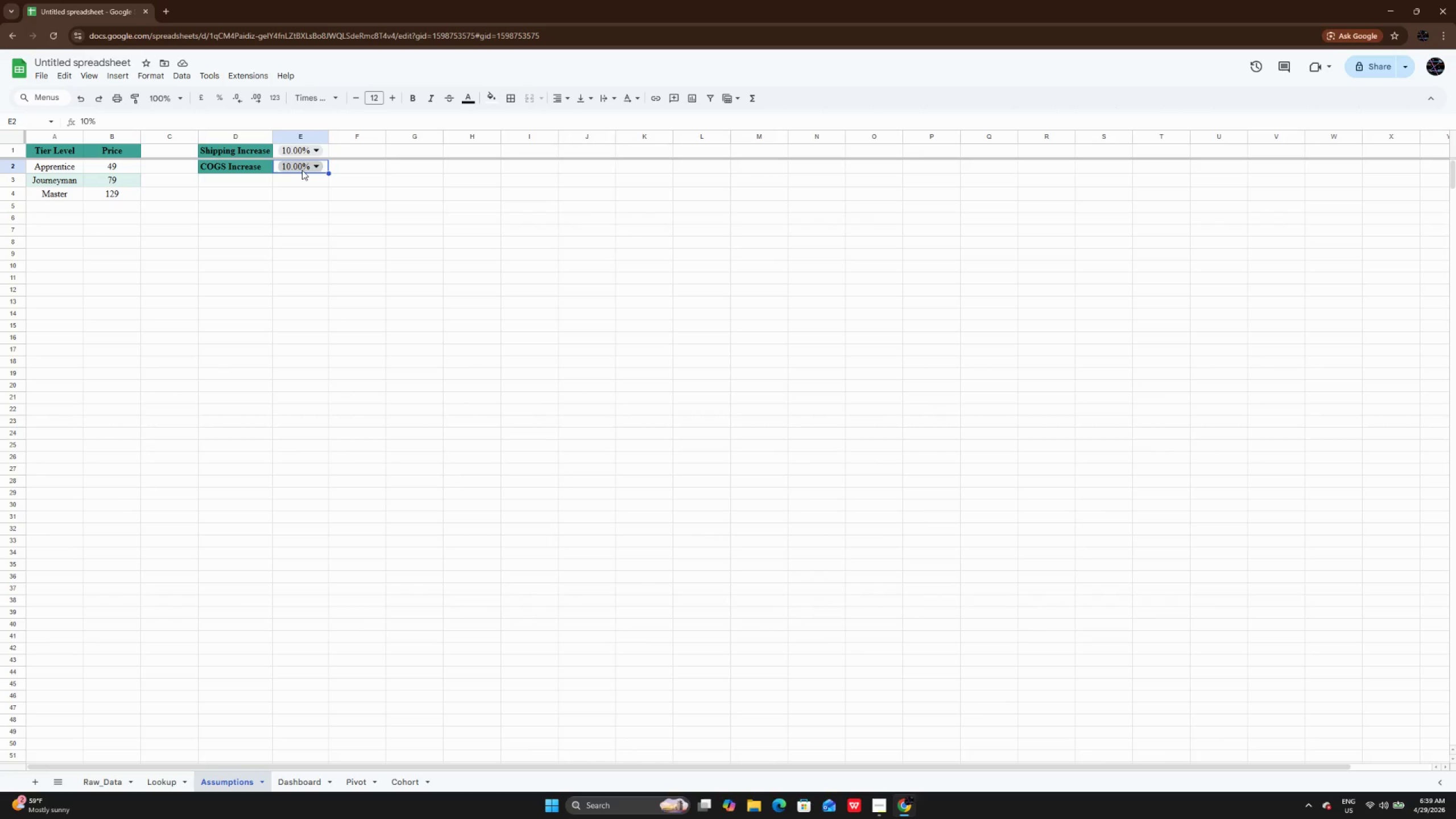 
left_click([299, 160])
 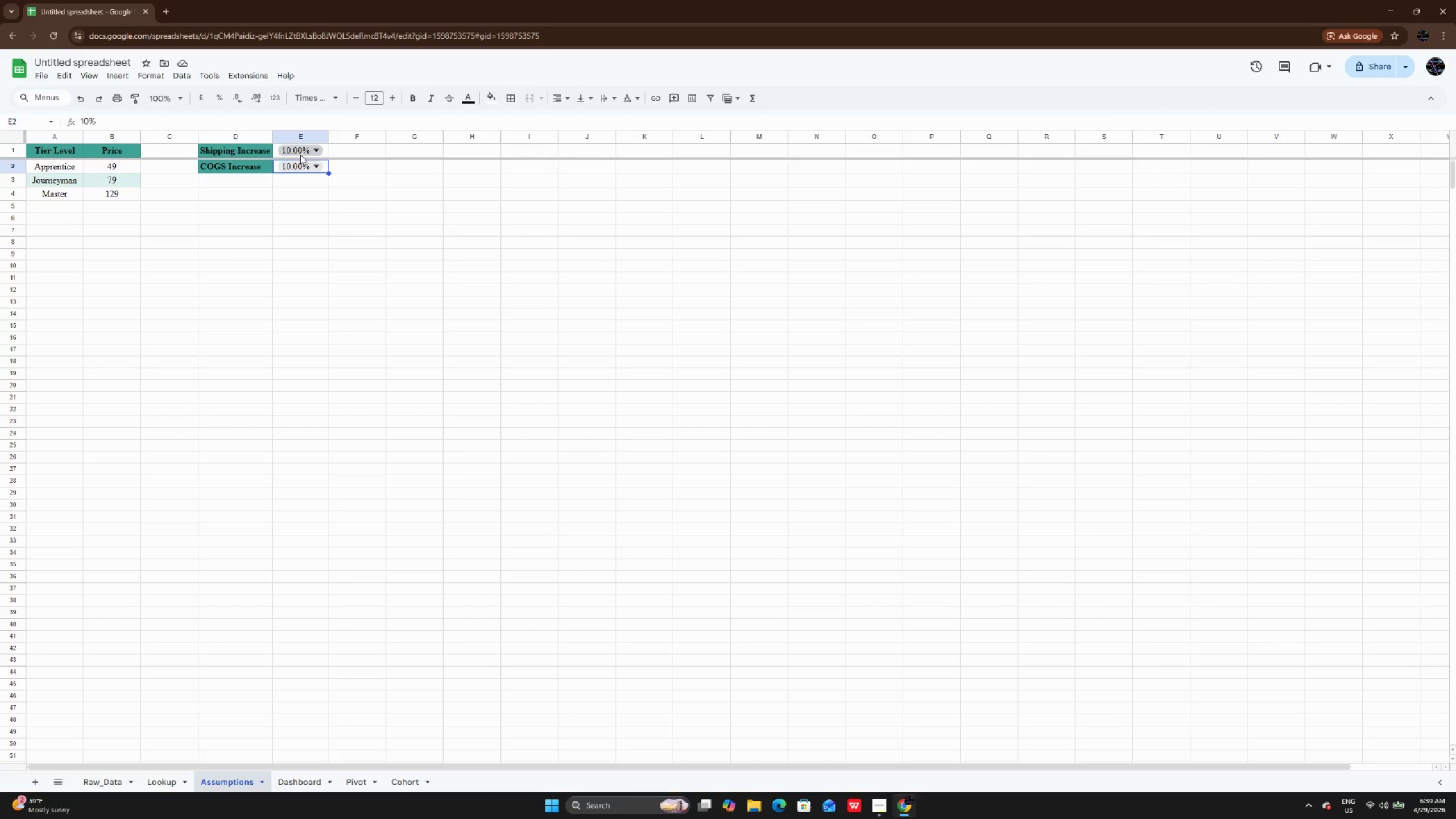 
left_click([300, 155])
 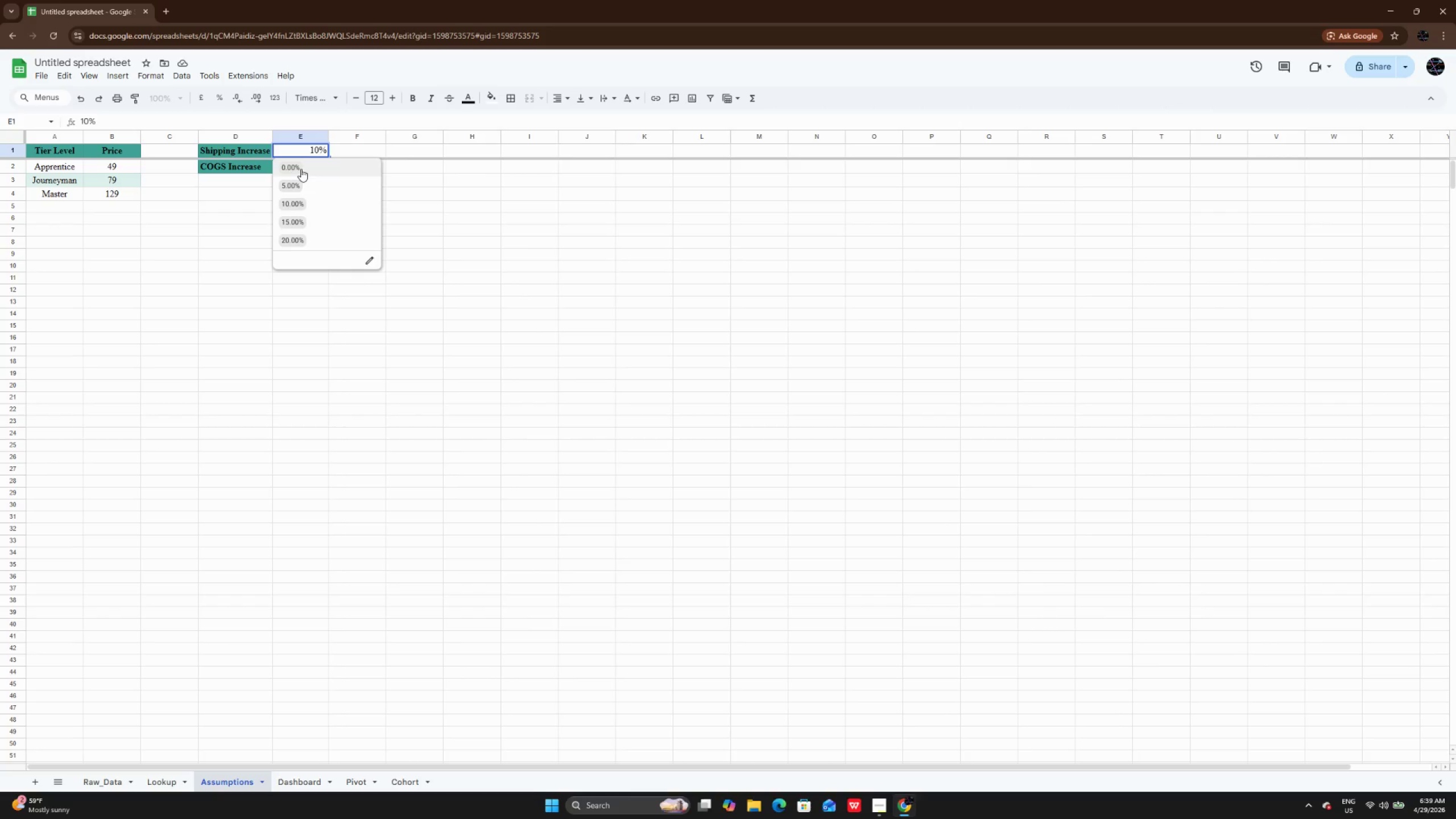 
left_click([301, 169])
 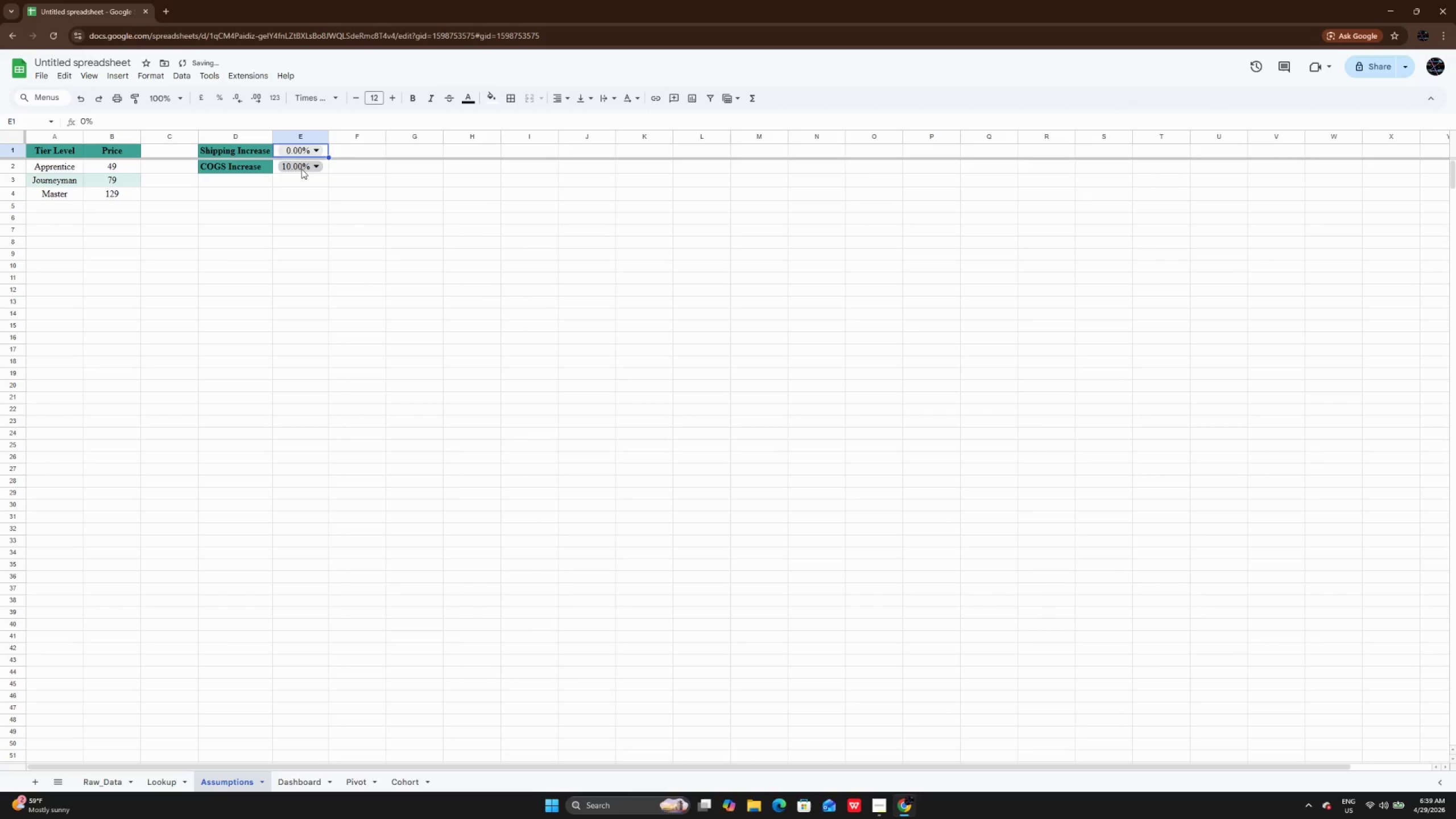 
left_click([301, 169])
 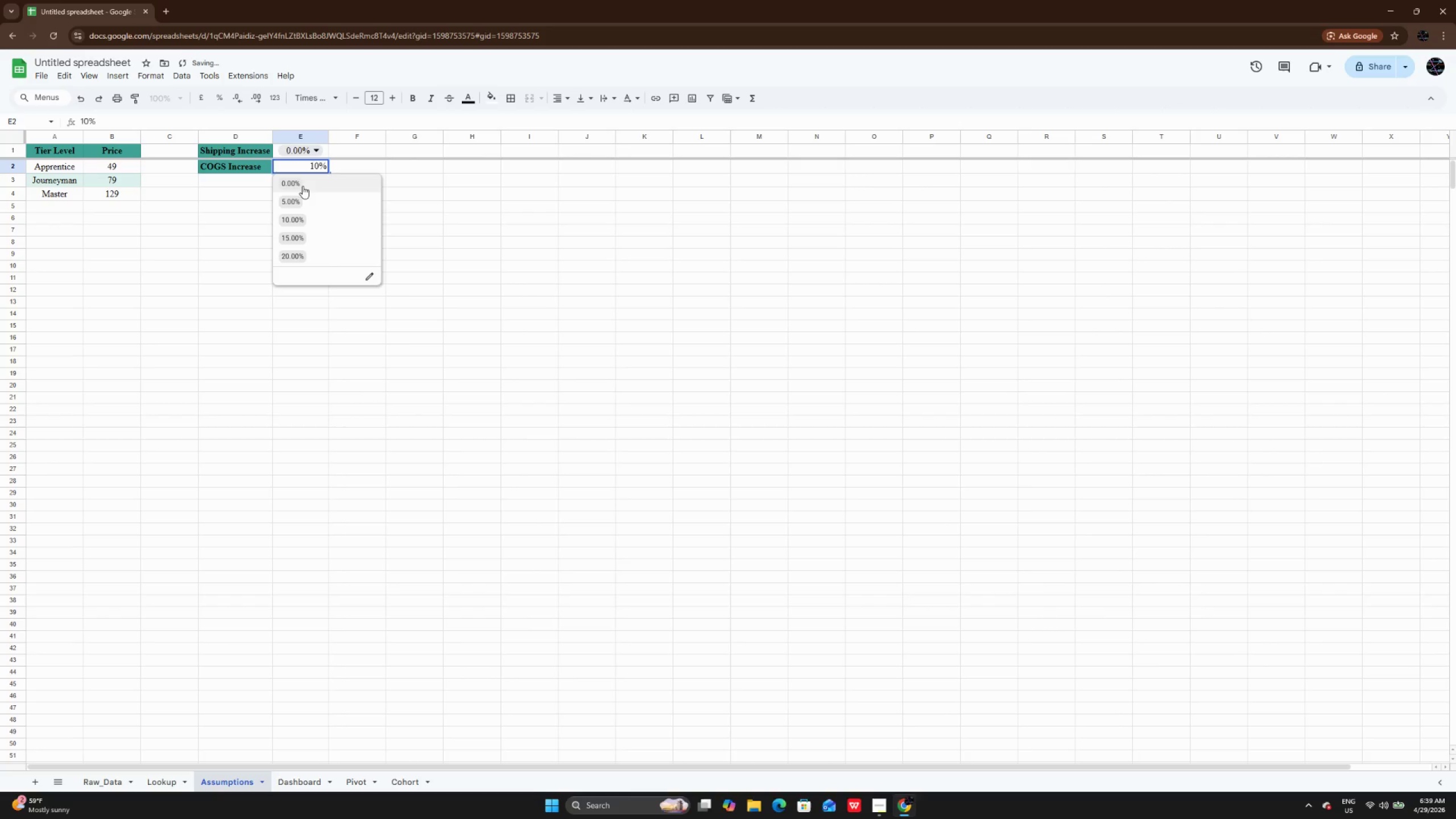 
left_click([303, 186])
 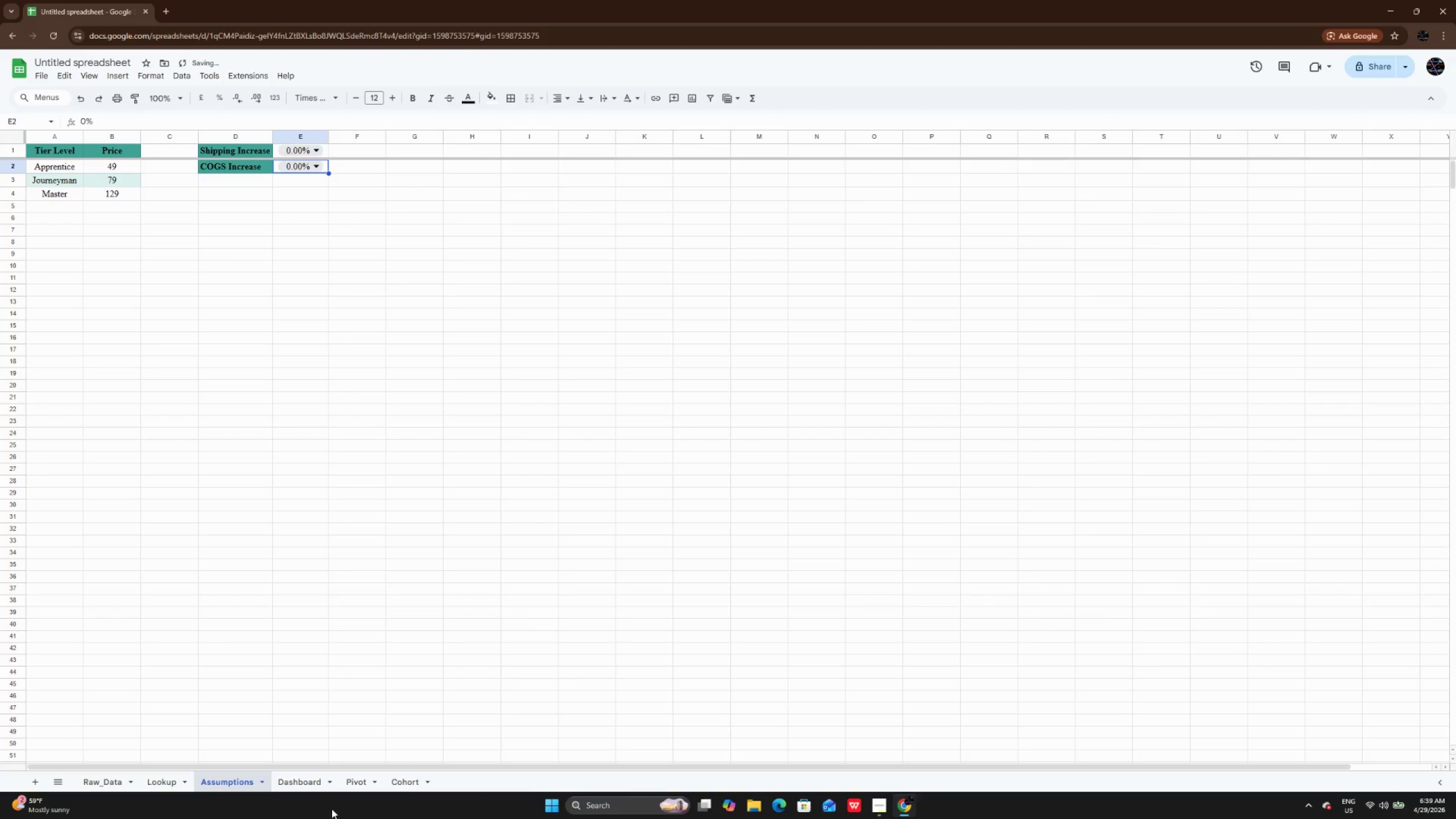 
left_click([311, 775])
 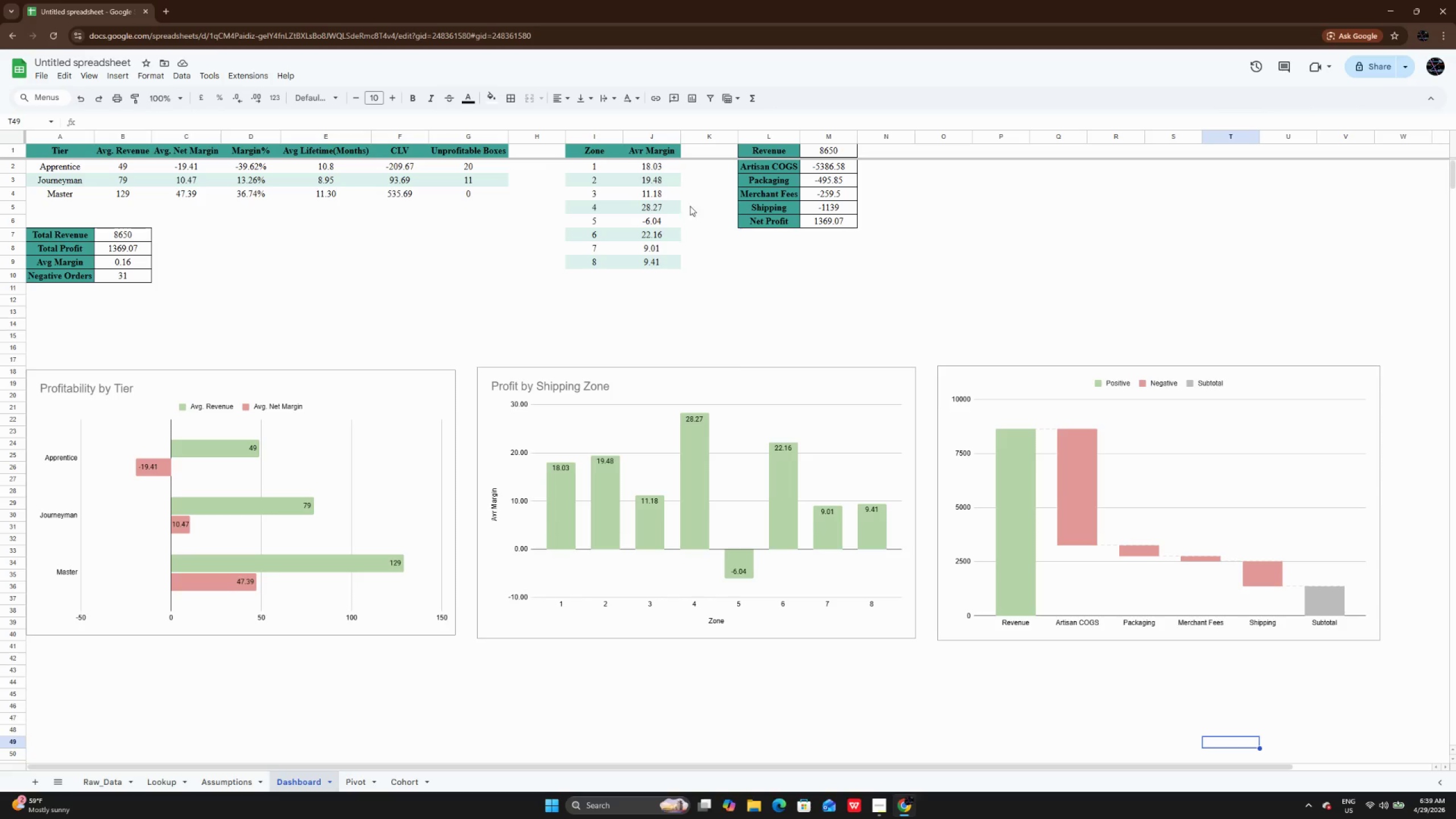 
wait(6.08)
 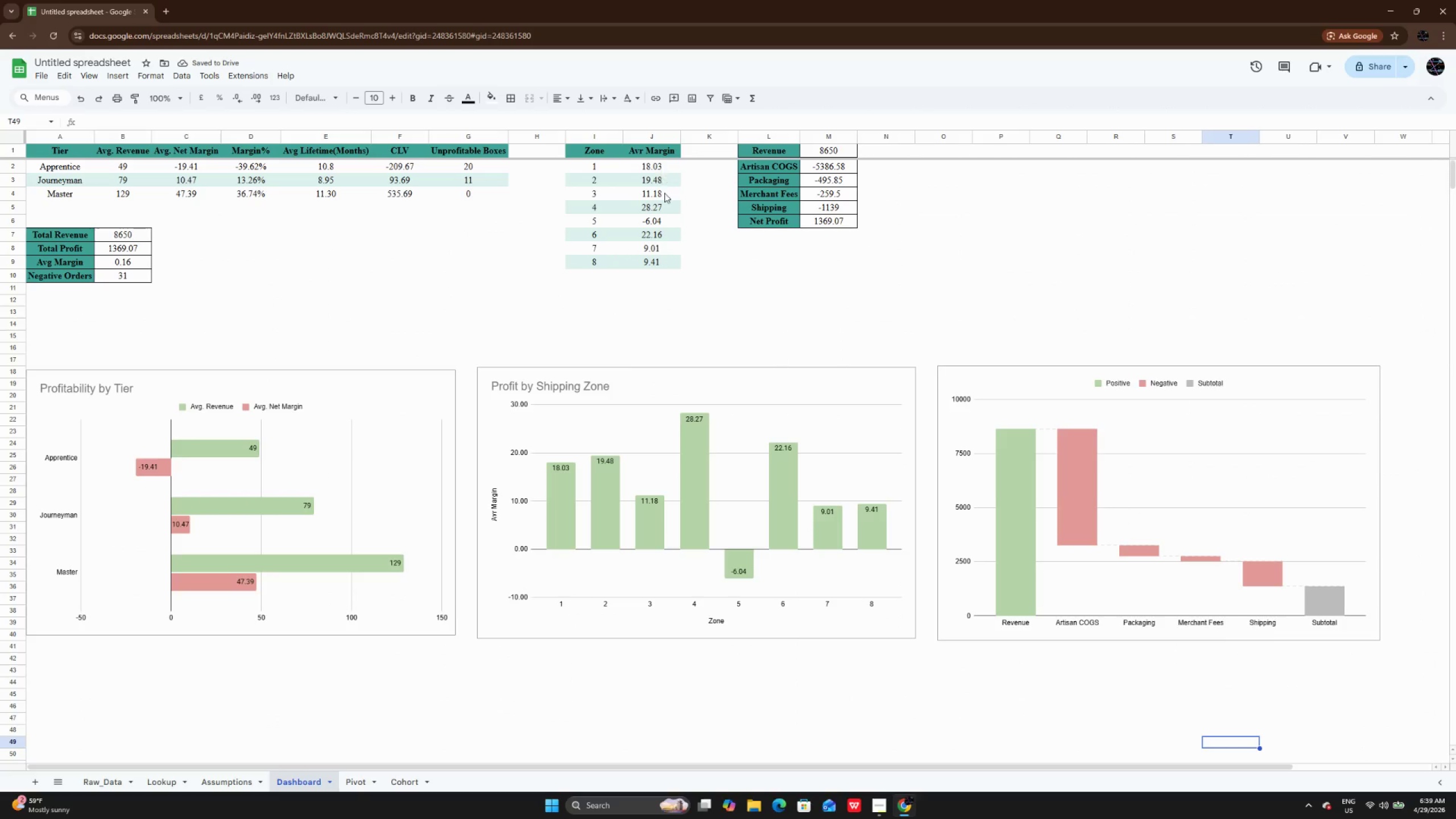 
left_click([665, 167])
 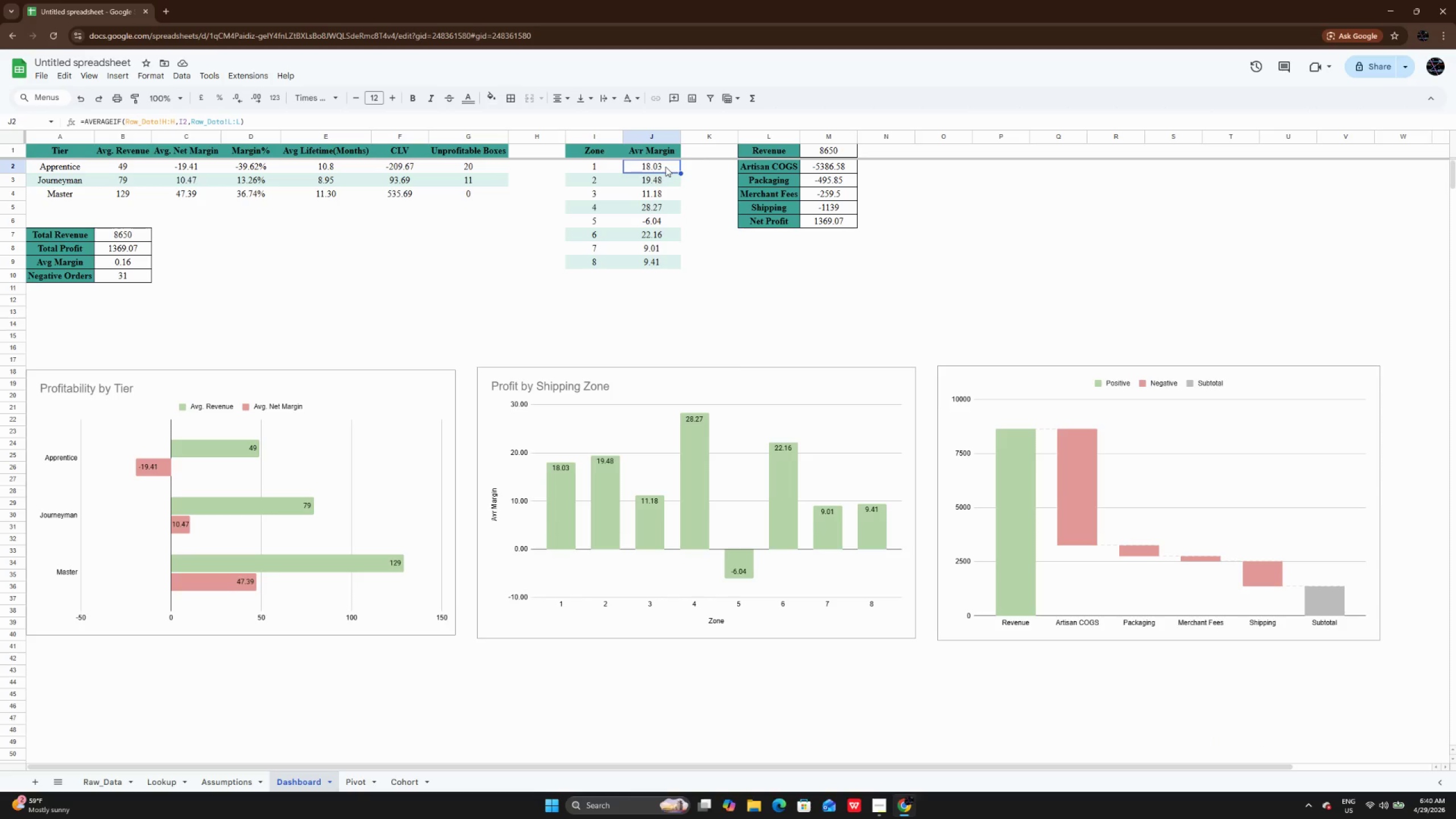 
key(ArrowDown)
 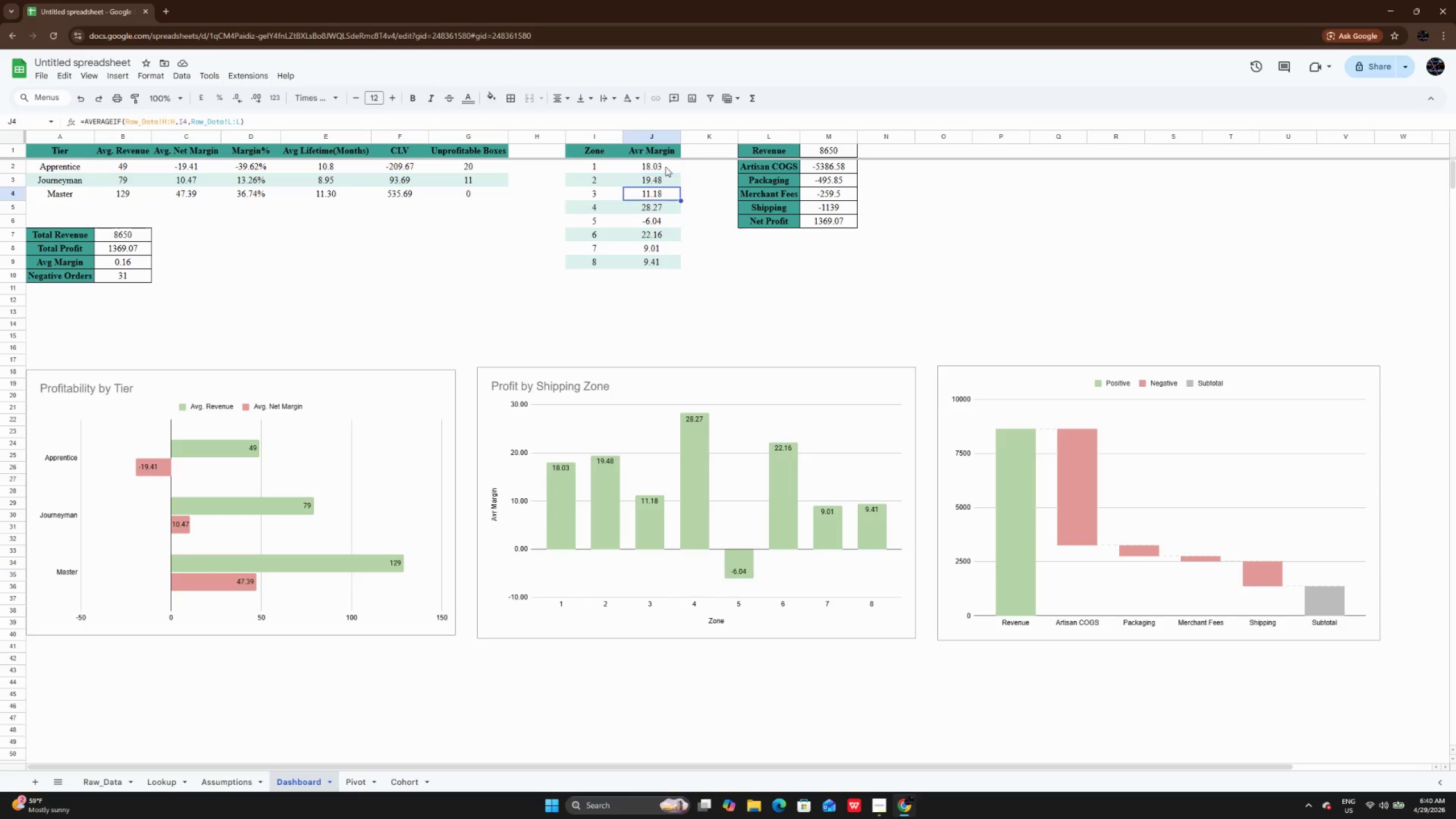 
key(ArrowDown)
 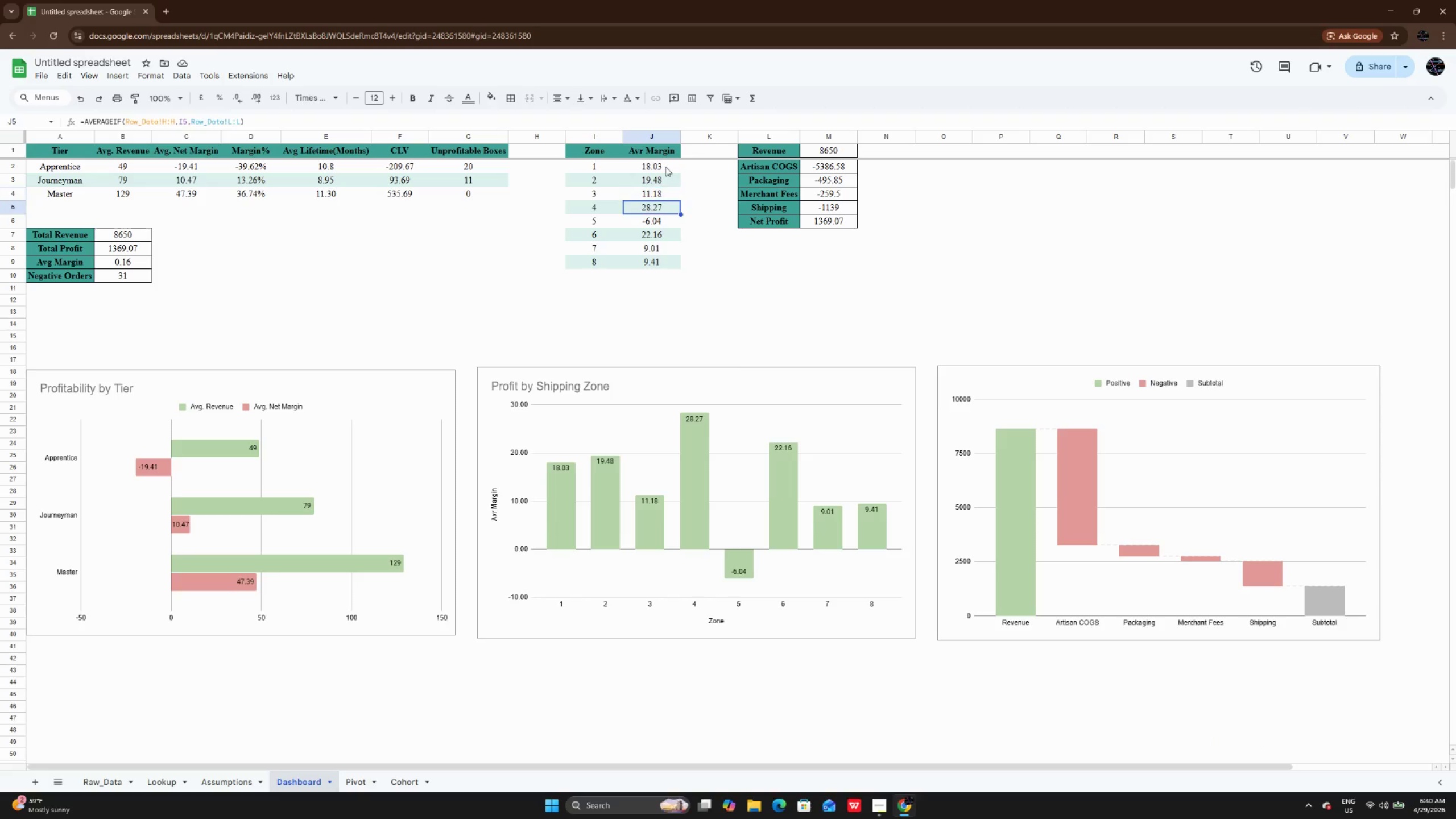 
key(ArrowDown)
 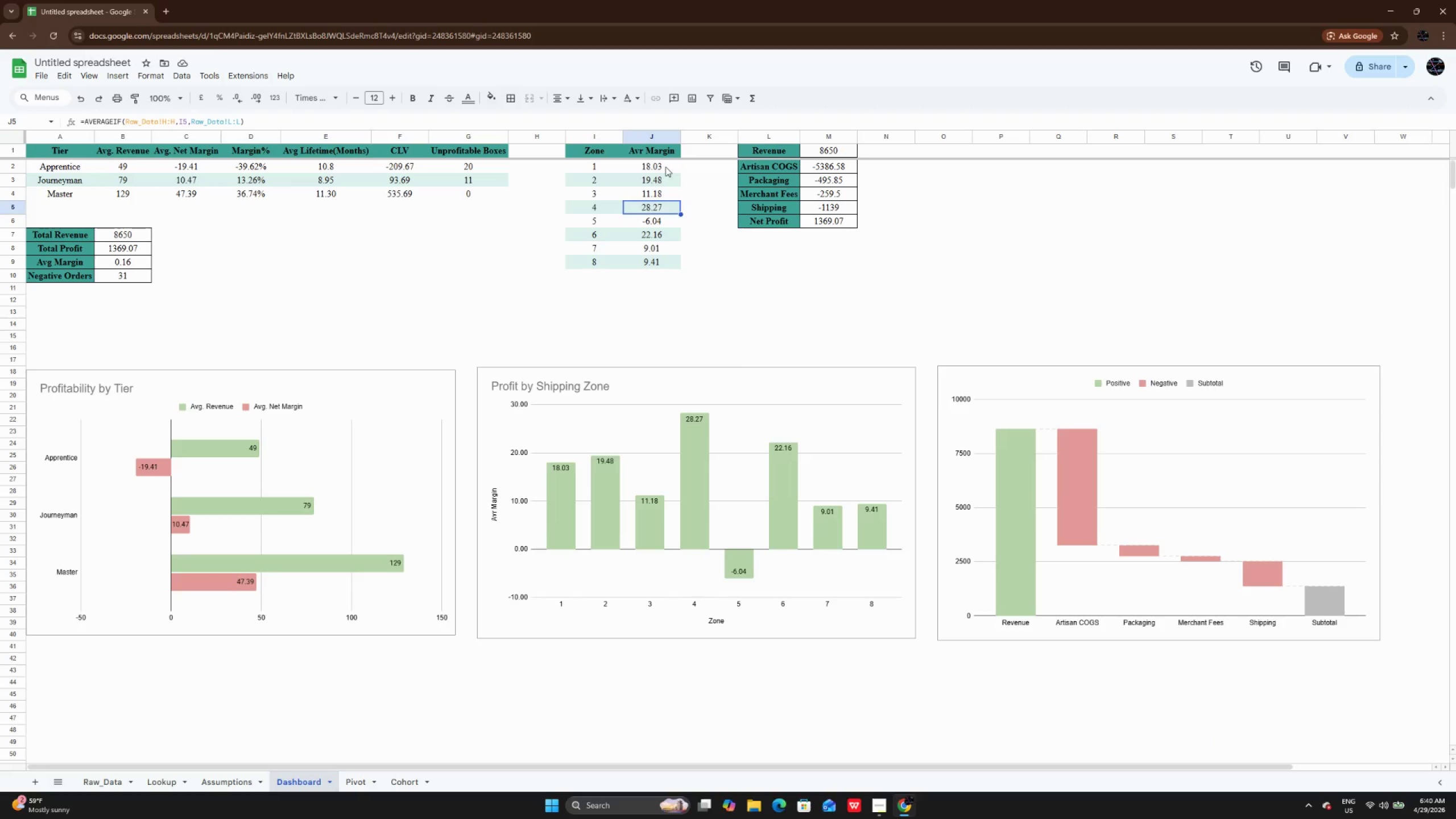 
key(ArrowDown)
 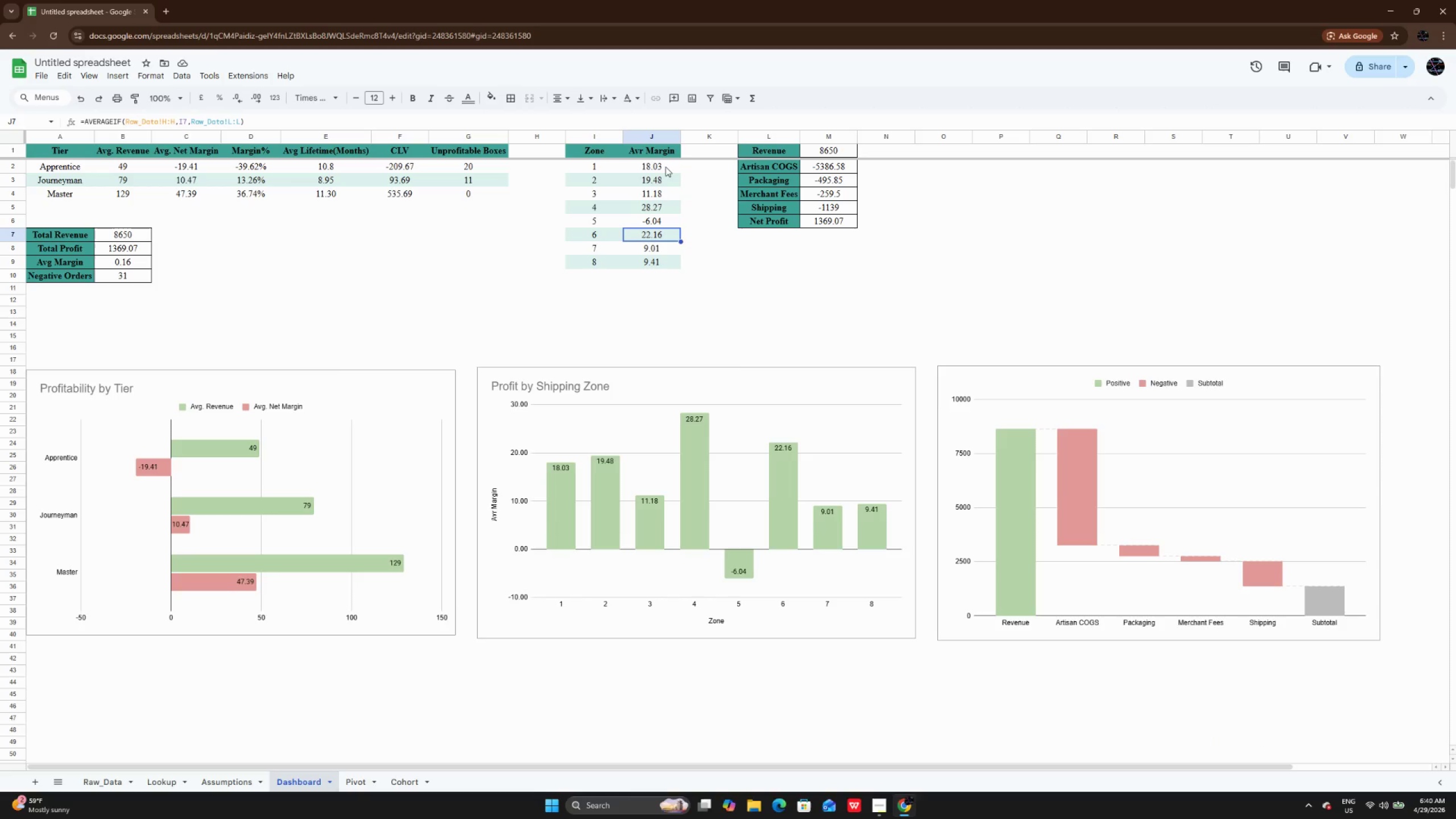 
key(ArrowDown)
 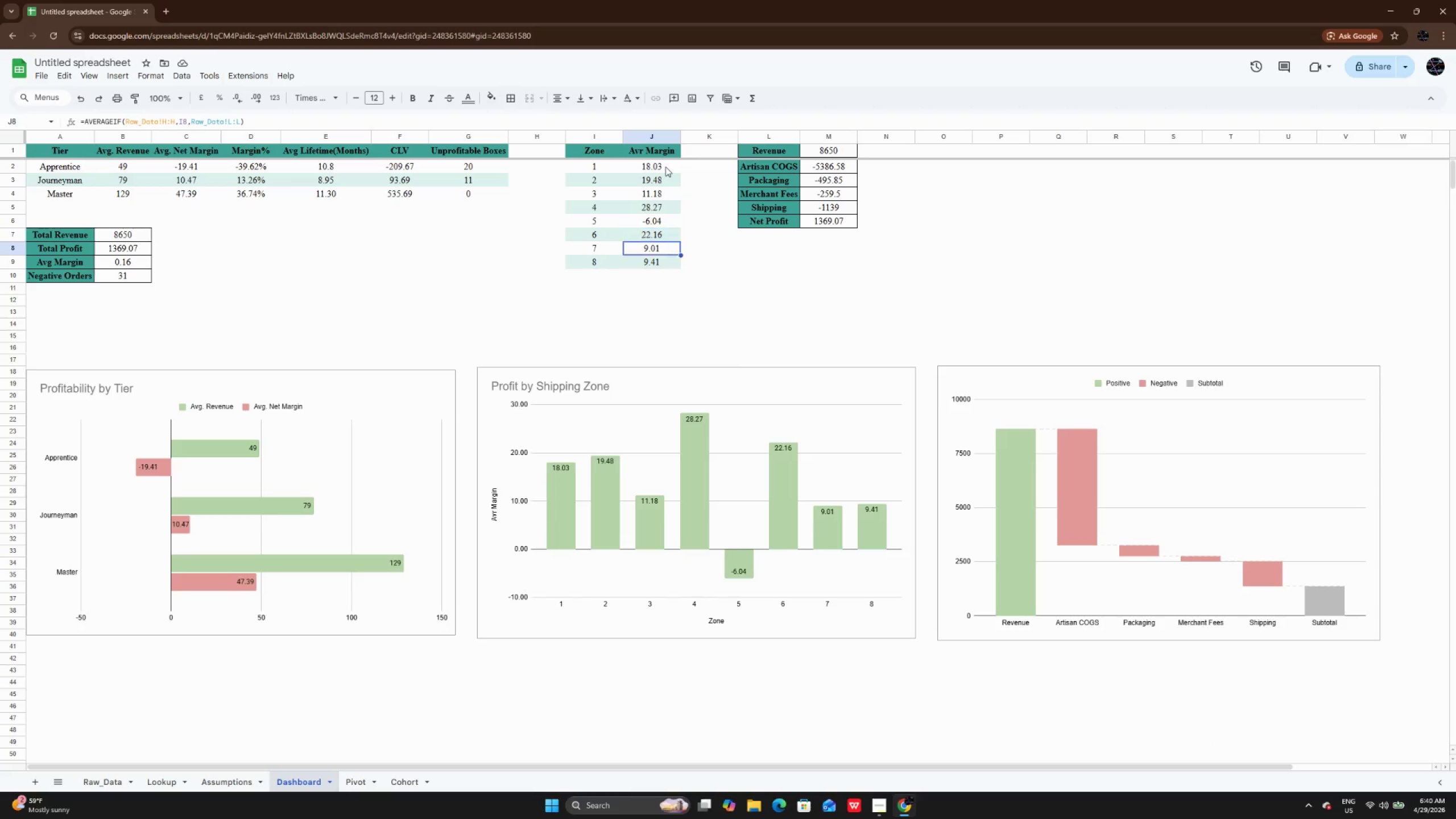 
key(ArrowDown)
 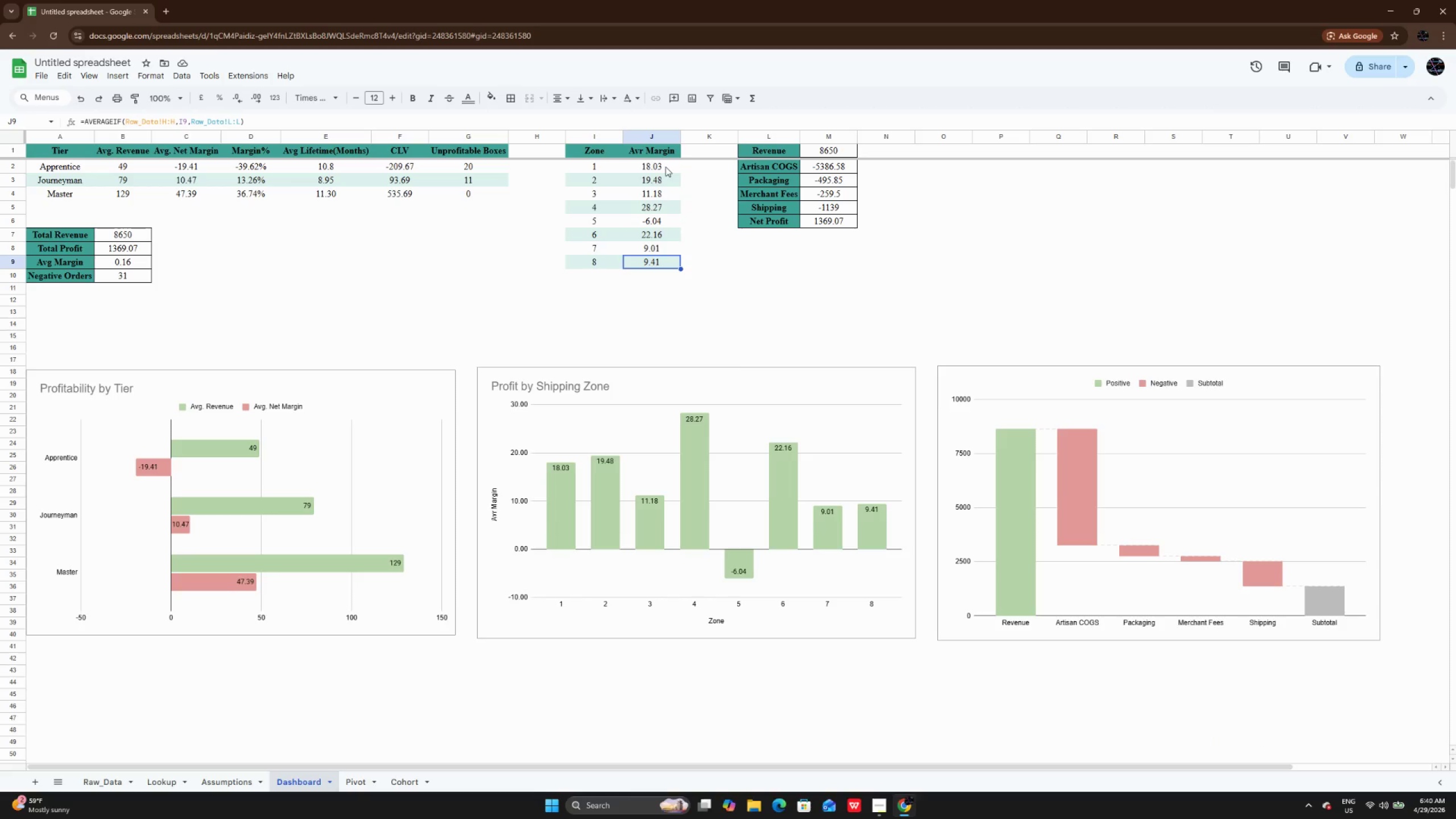 
key(ArrowDown)
 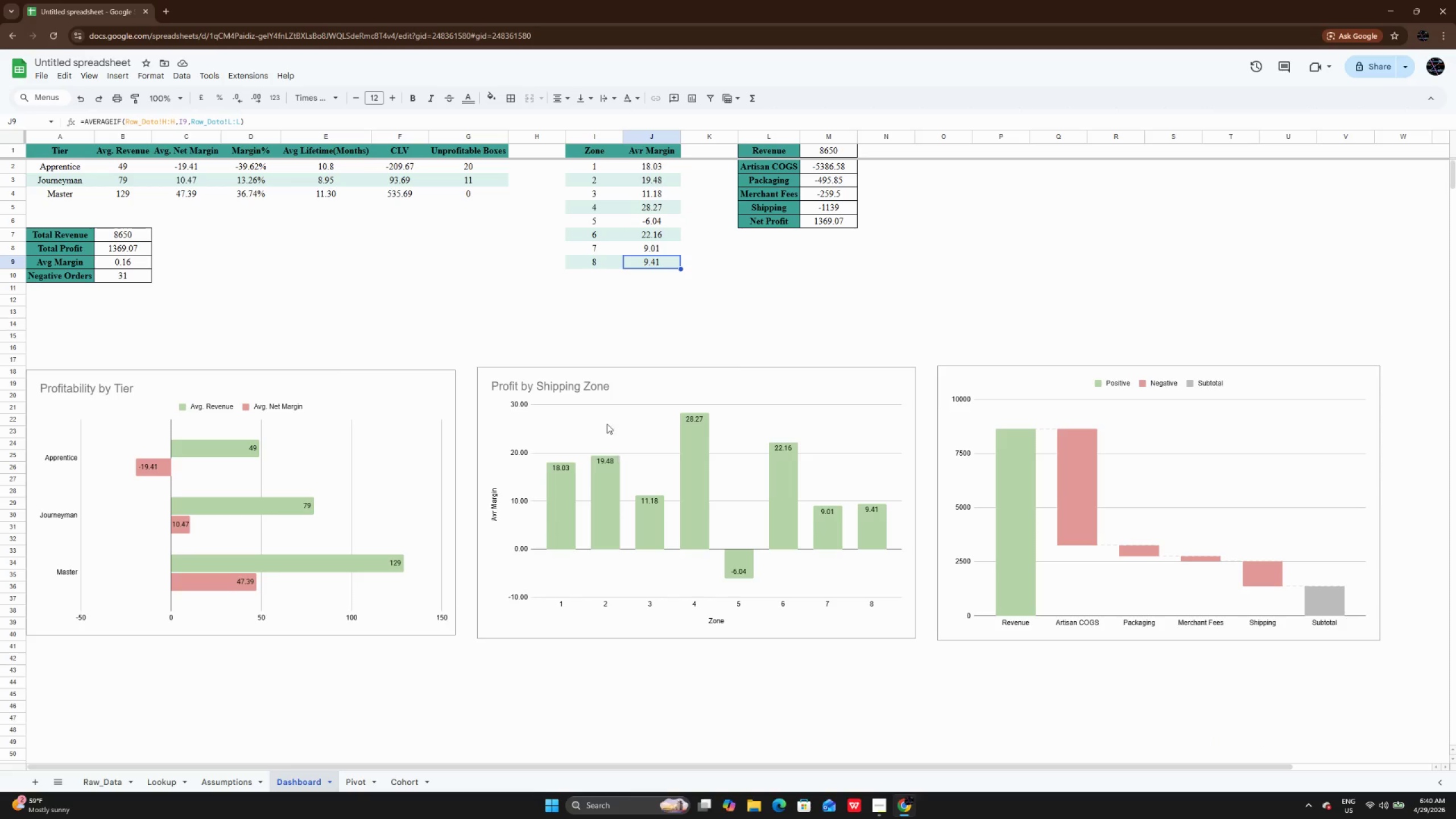 
left_click([553, 318])
 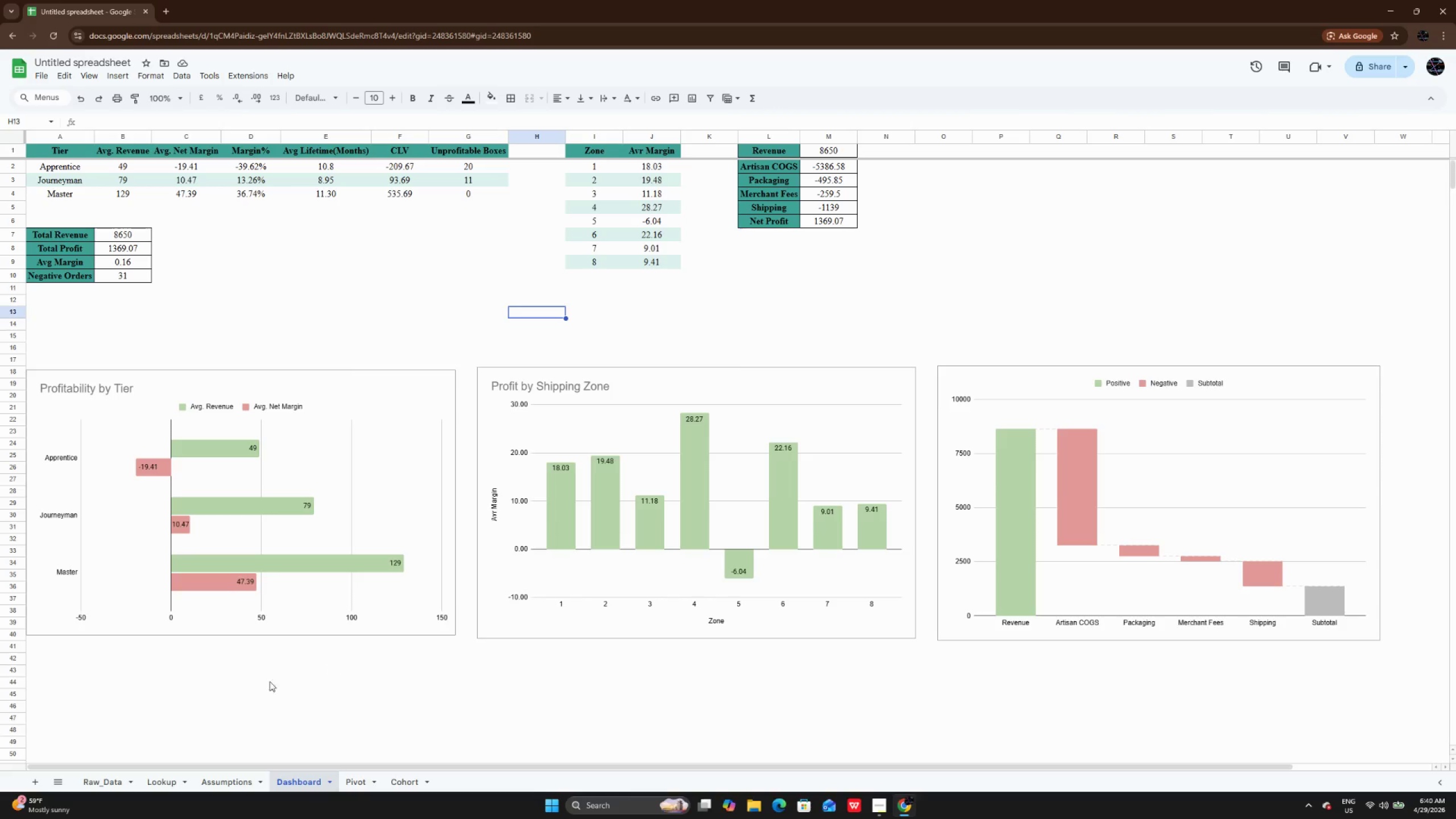 
left_click([93, 780])
 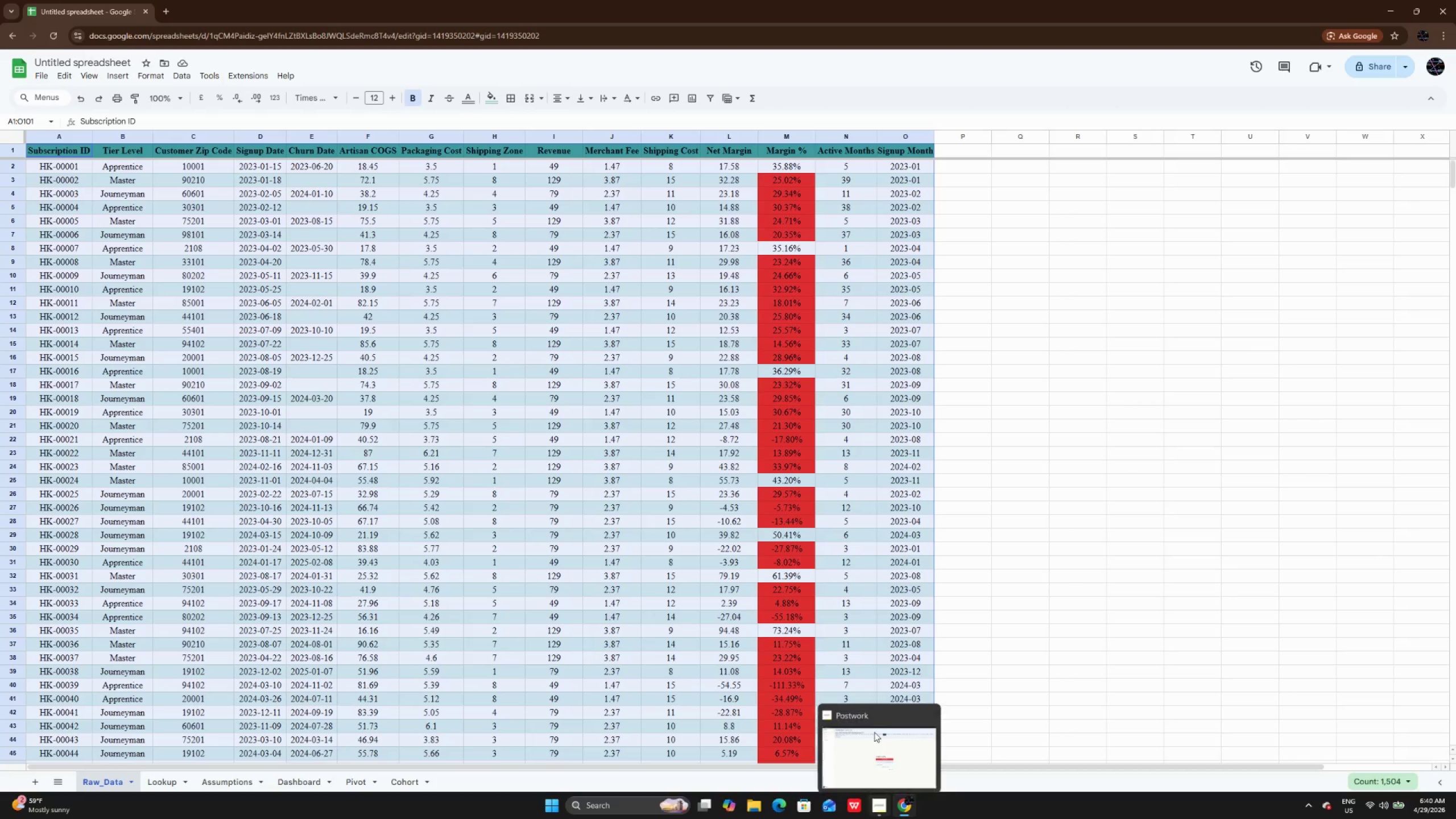 
left_click([1020, 428])
 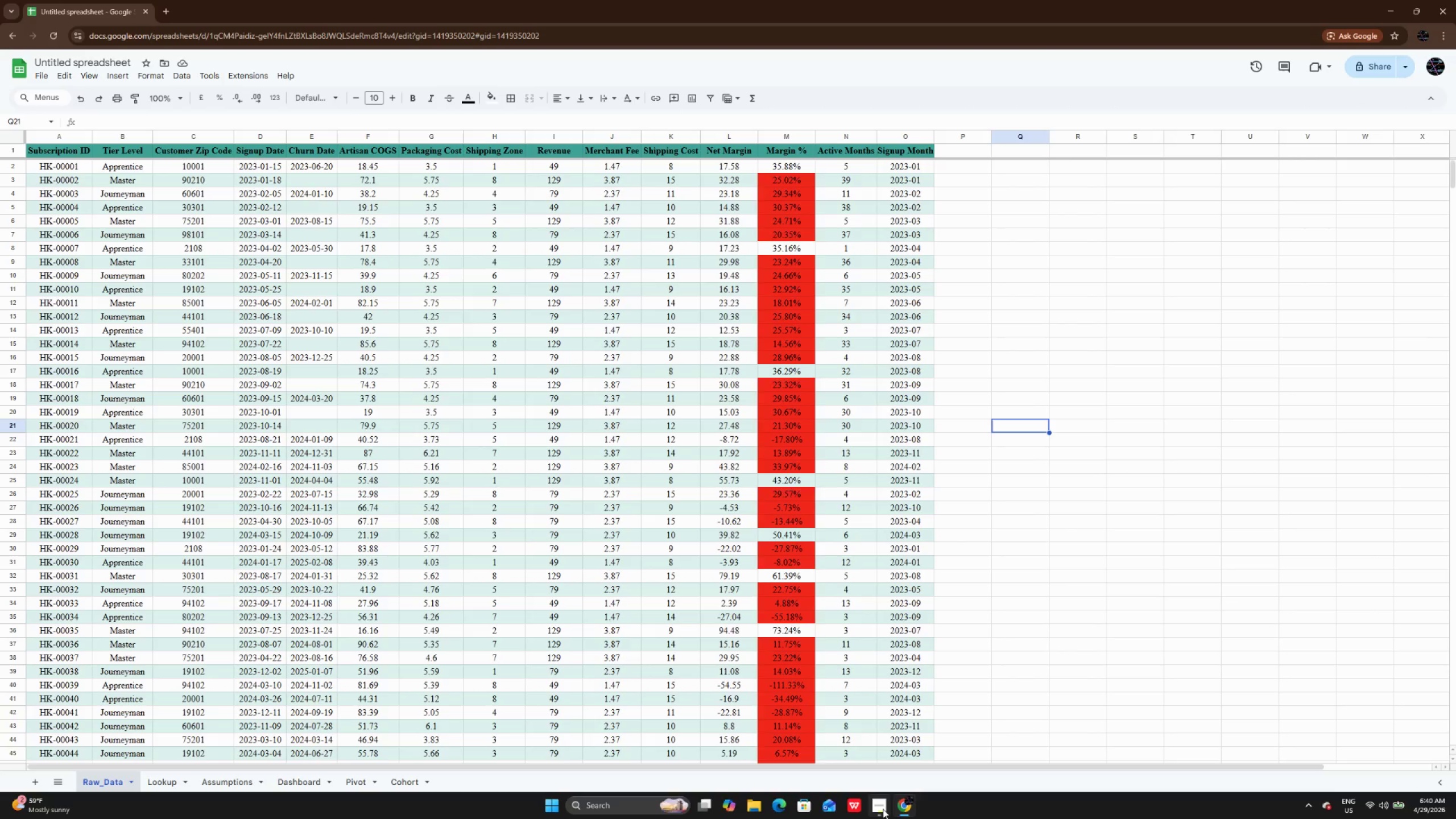 
left_click([883, 809])